 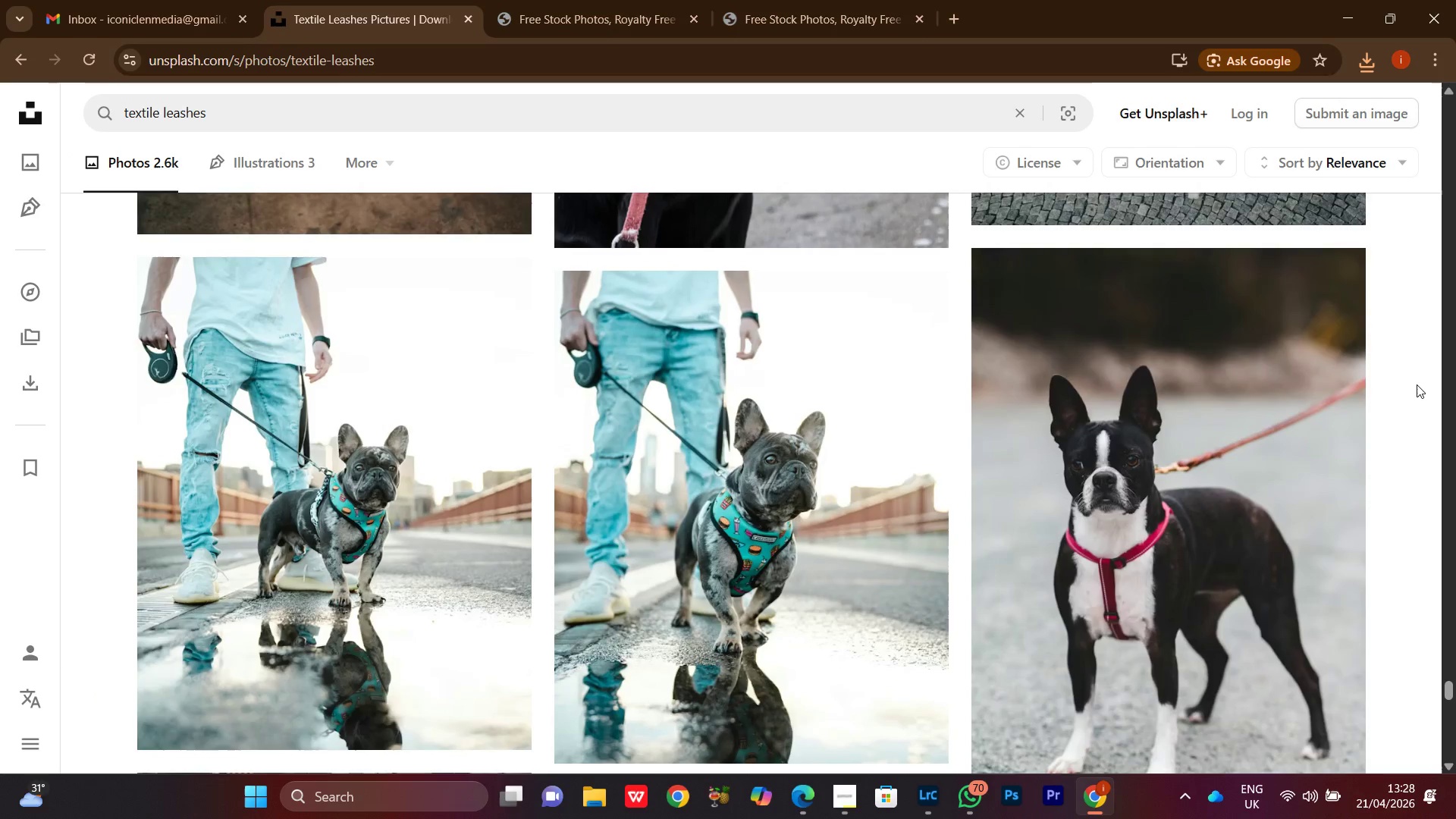 
scroll: coordinate [1417, 378], scroll_direction: down, amount: 2.0
 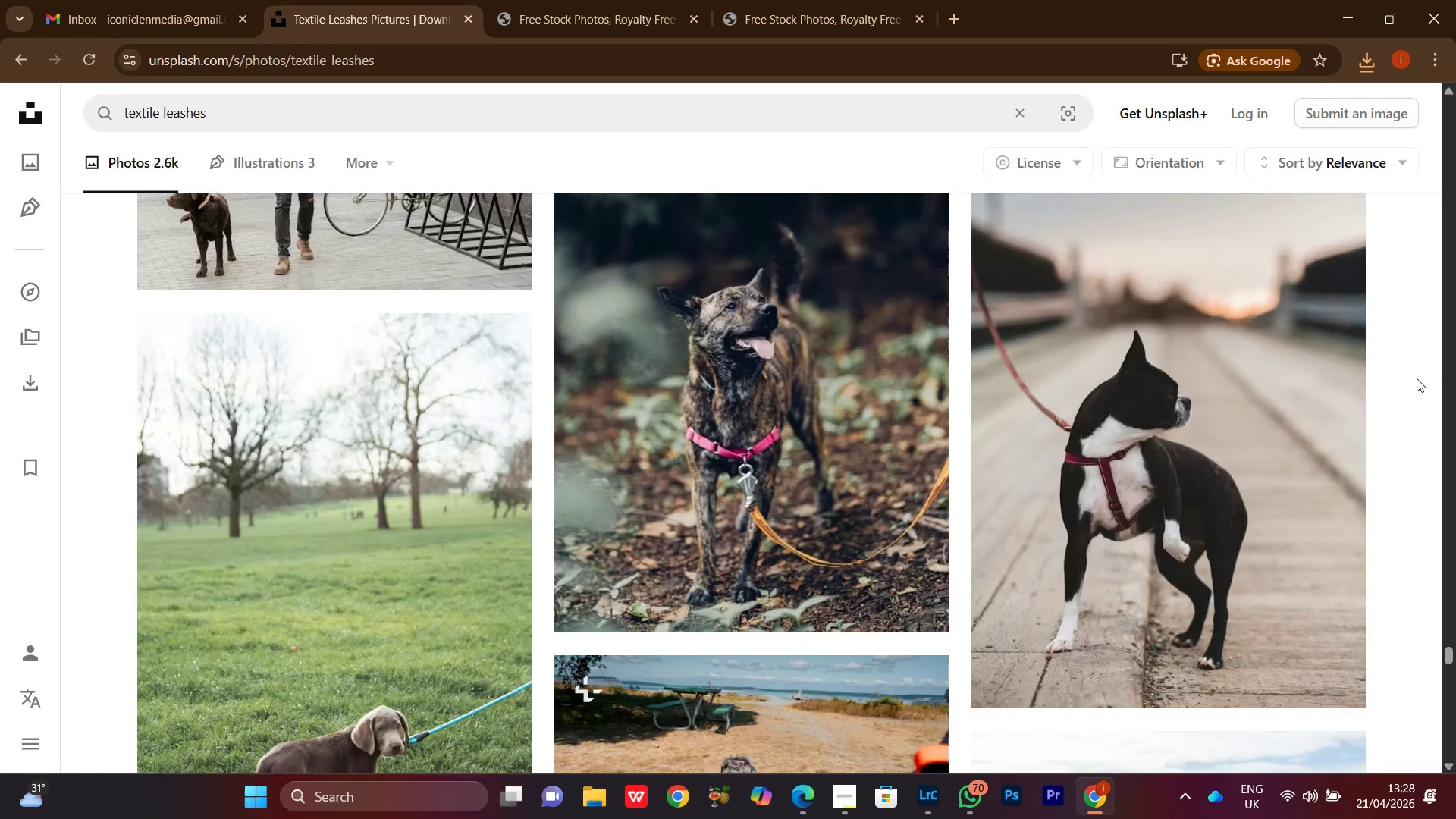 
scroll: coordinate [1417, 378], scroll_direction: none, amount: 0.0
 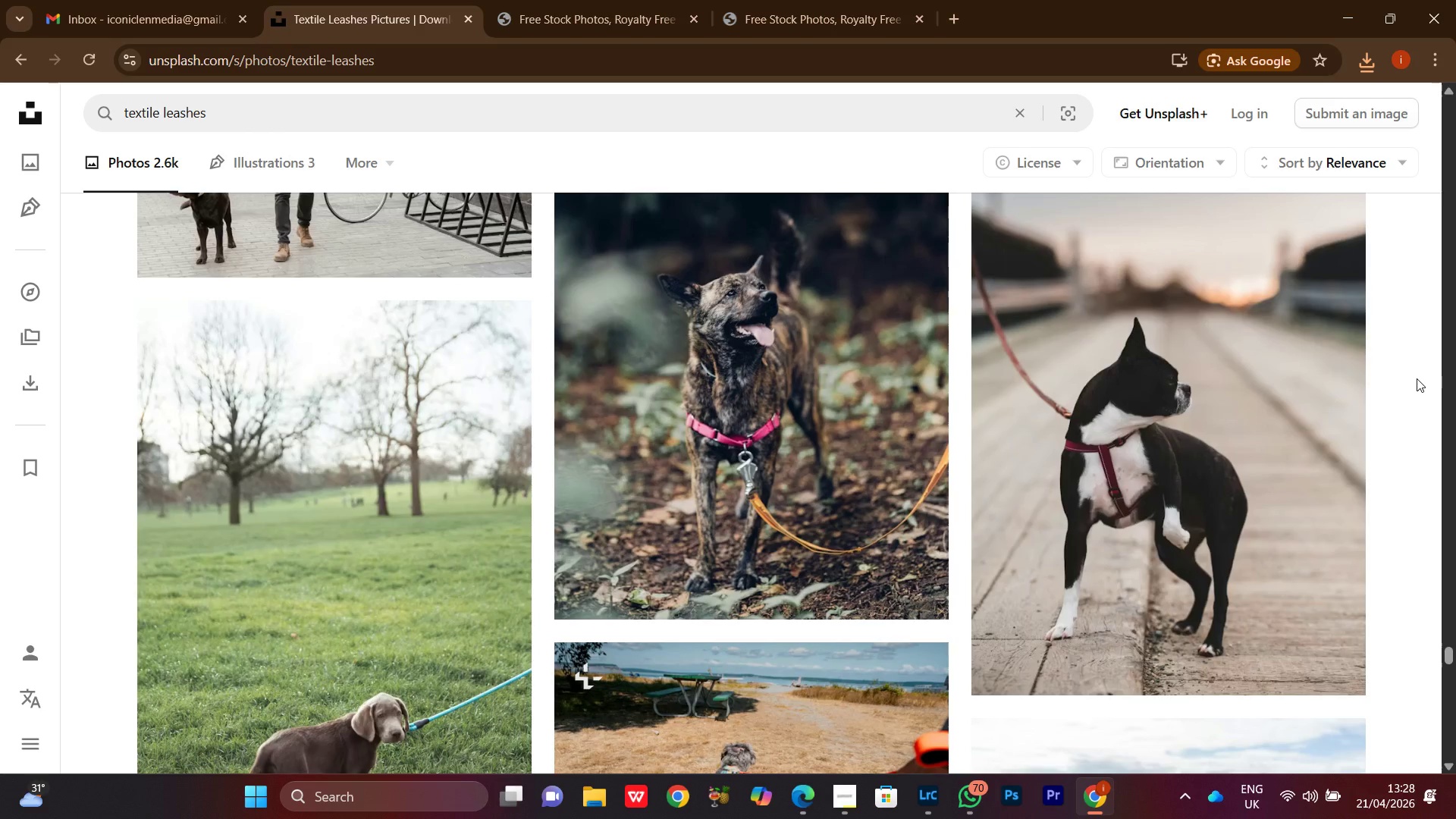 
scroll: coordinate [1417, 378], scroll_direction: down, amount: 22.0
 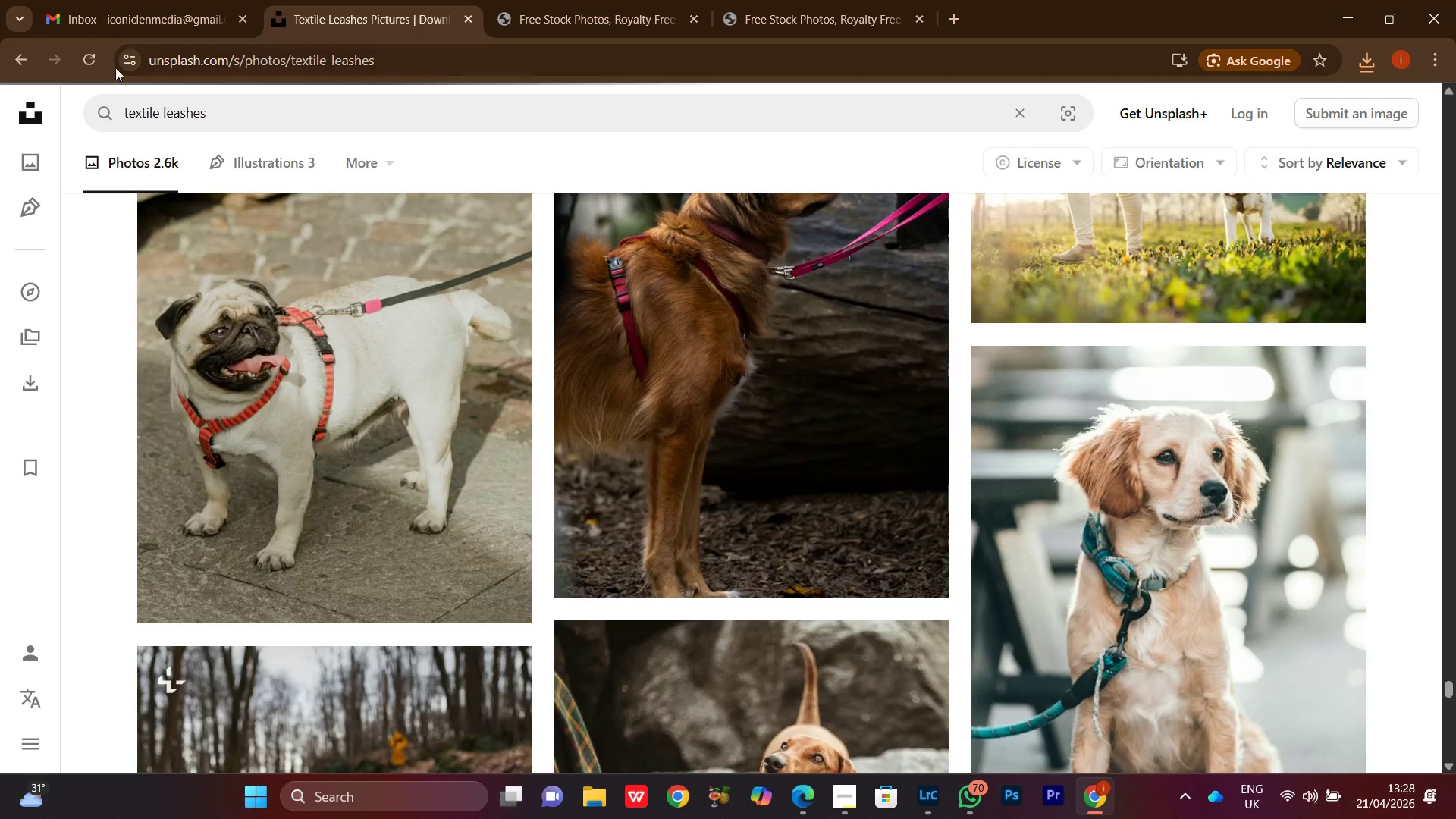 
left_click([99, 55])
 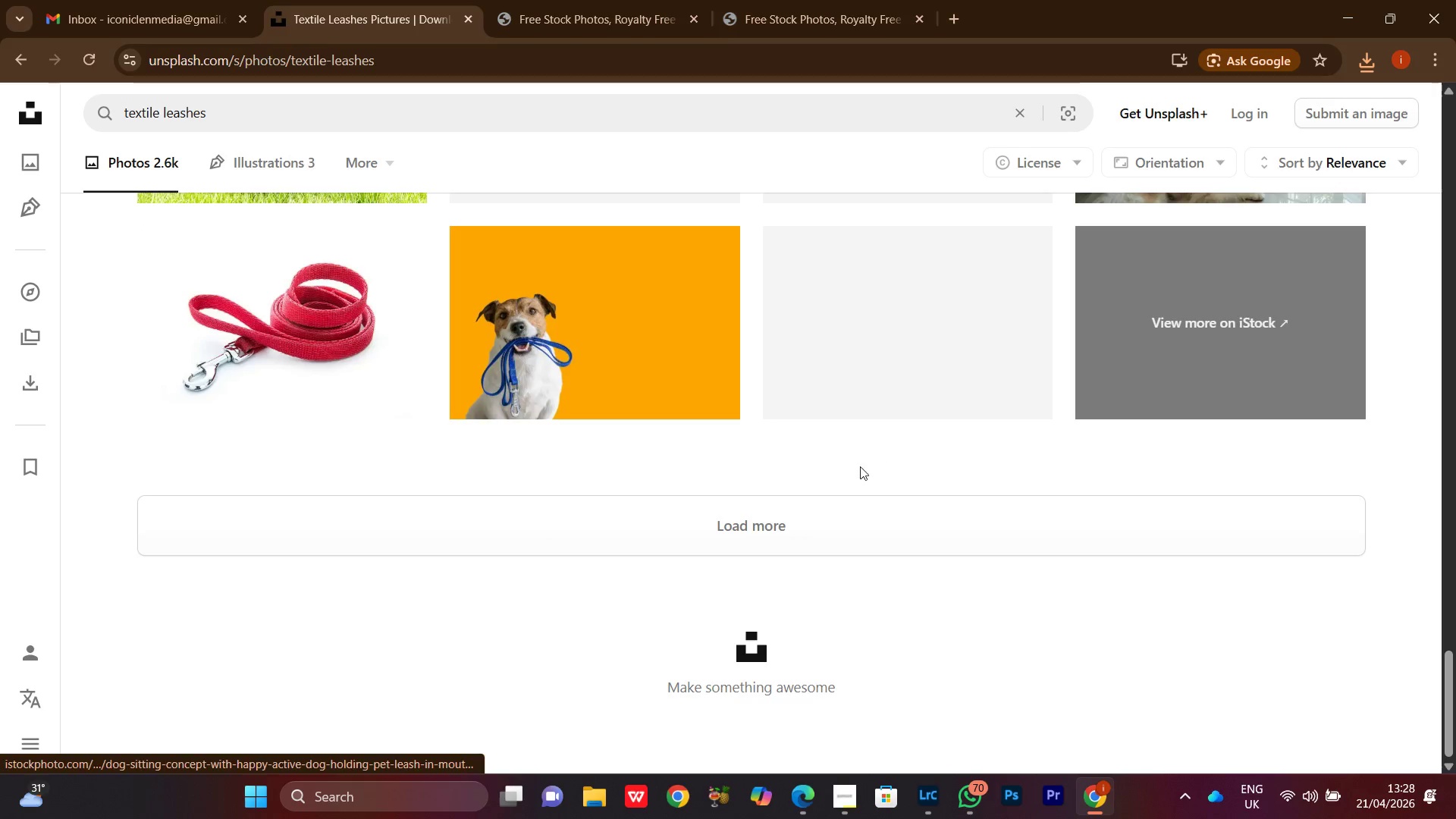 
scroll: coordinate [303, 527], scroll_direction: up, amount: 5.0
 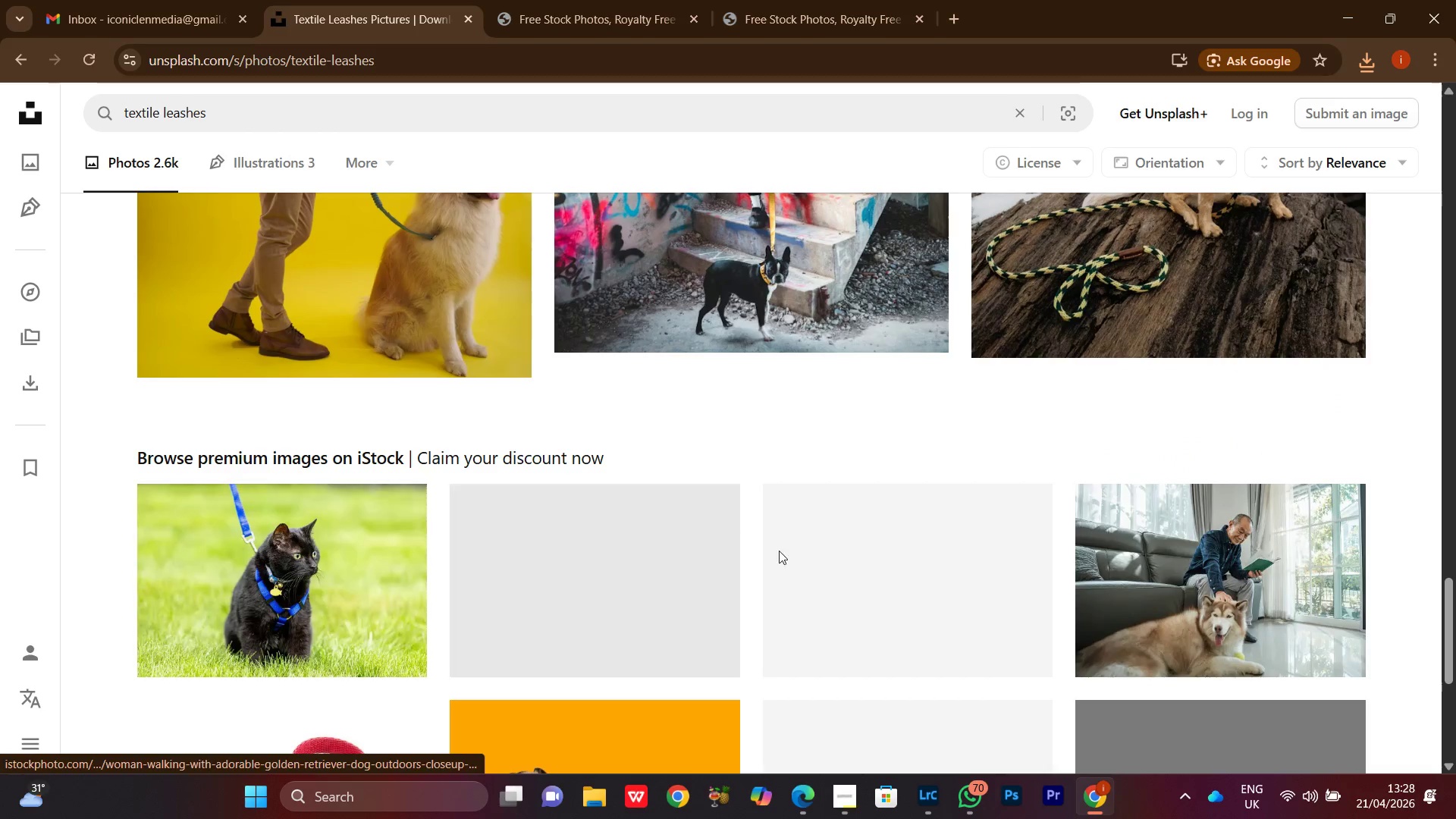 
scroll: coordinate [798, 546], scroll_direction: down, amount: 3.0
 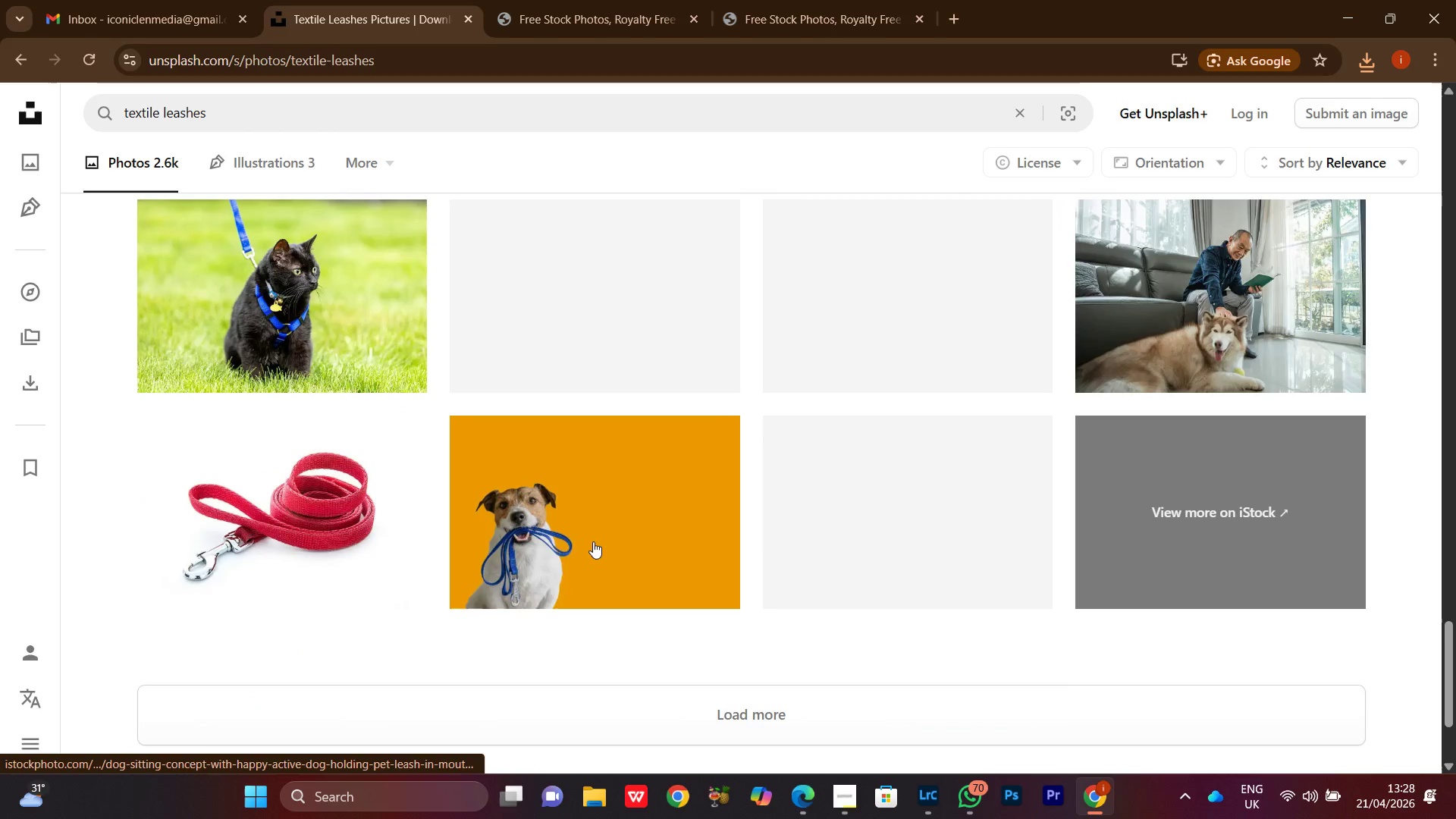 
left_click([593, 541])
 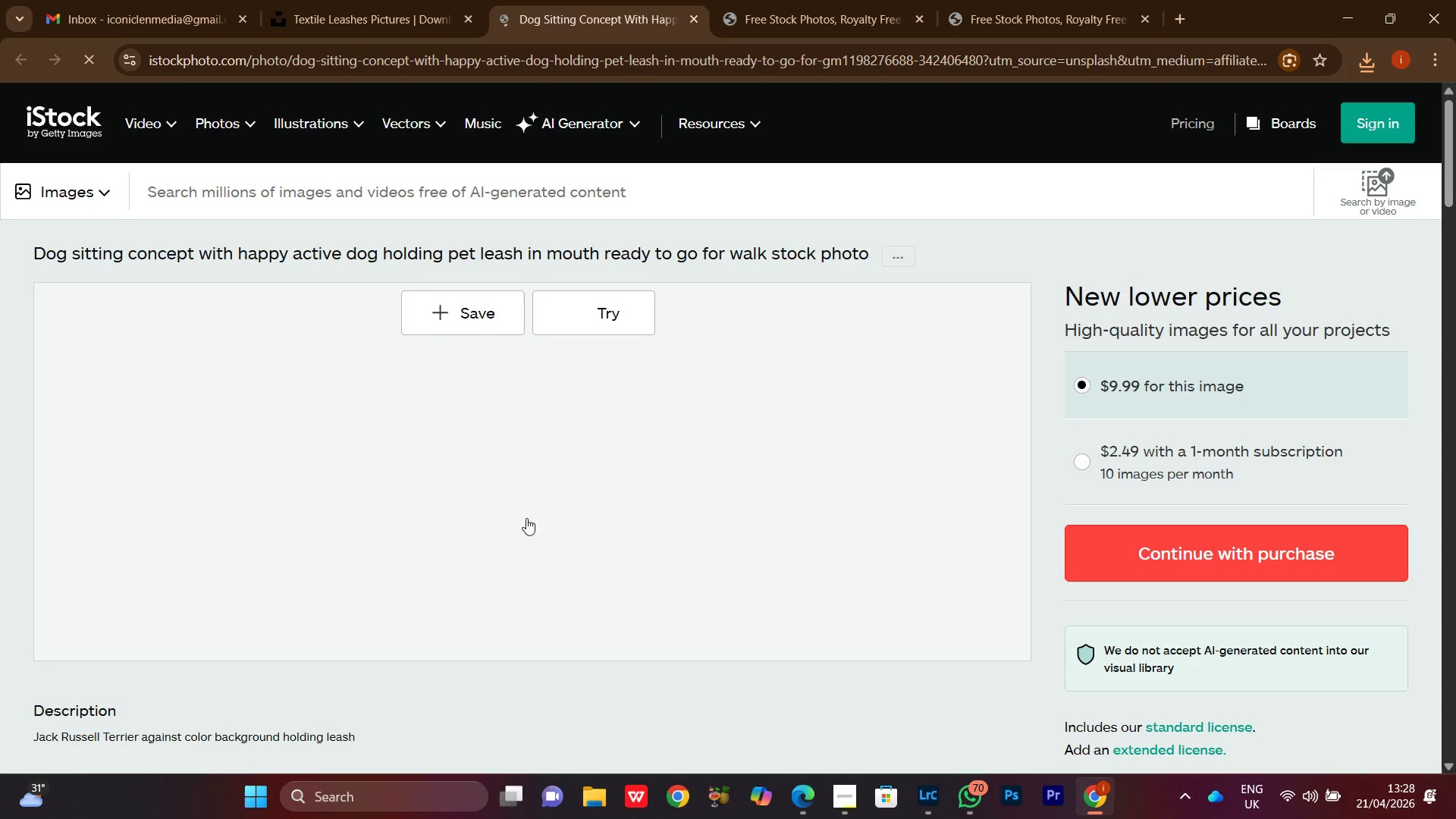 
scroll: coordinate [300, 562], scroll_direction: down, amount: 5.0
 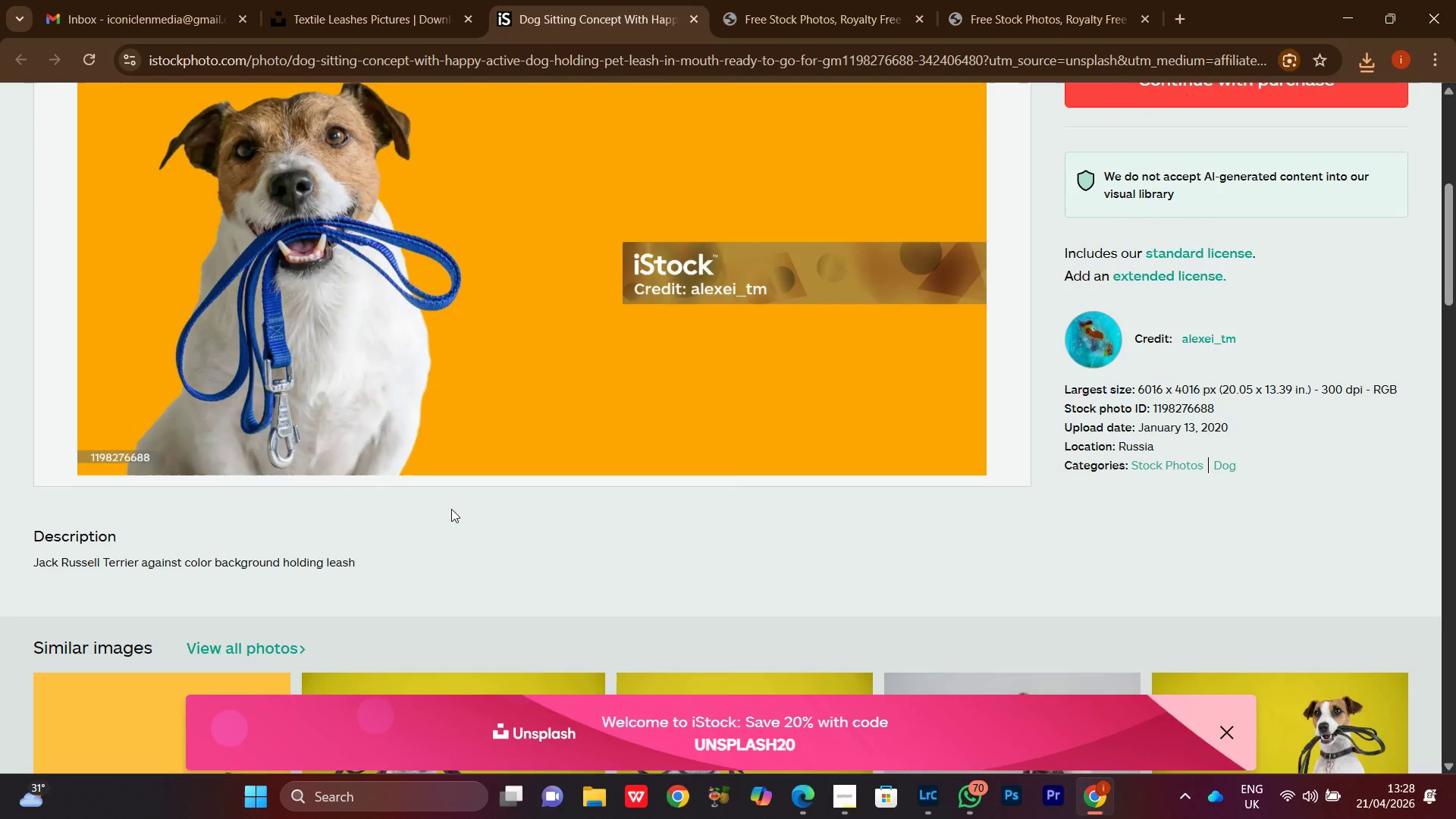 
scroll: coordinate [862, 378], scroll_direction: up, amount: 6.0
 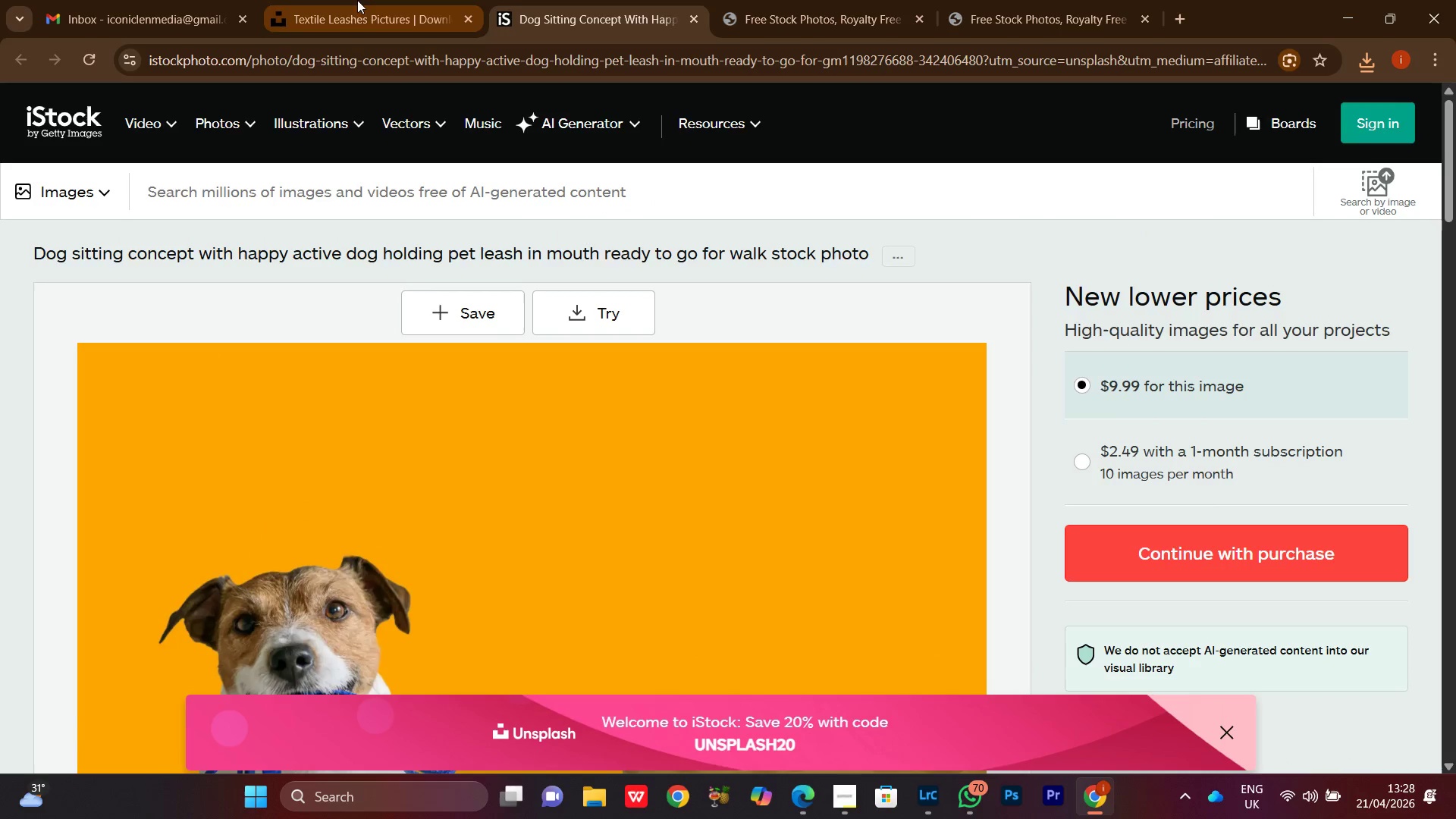 
left_click([413, 0])
 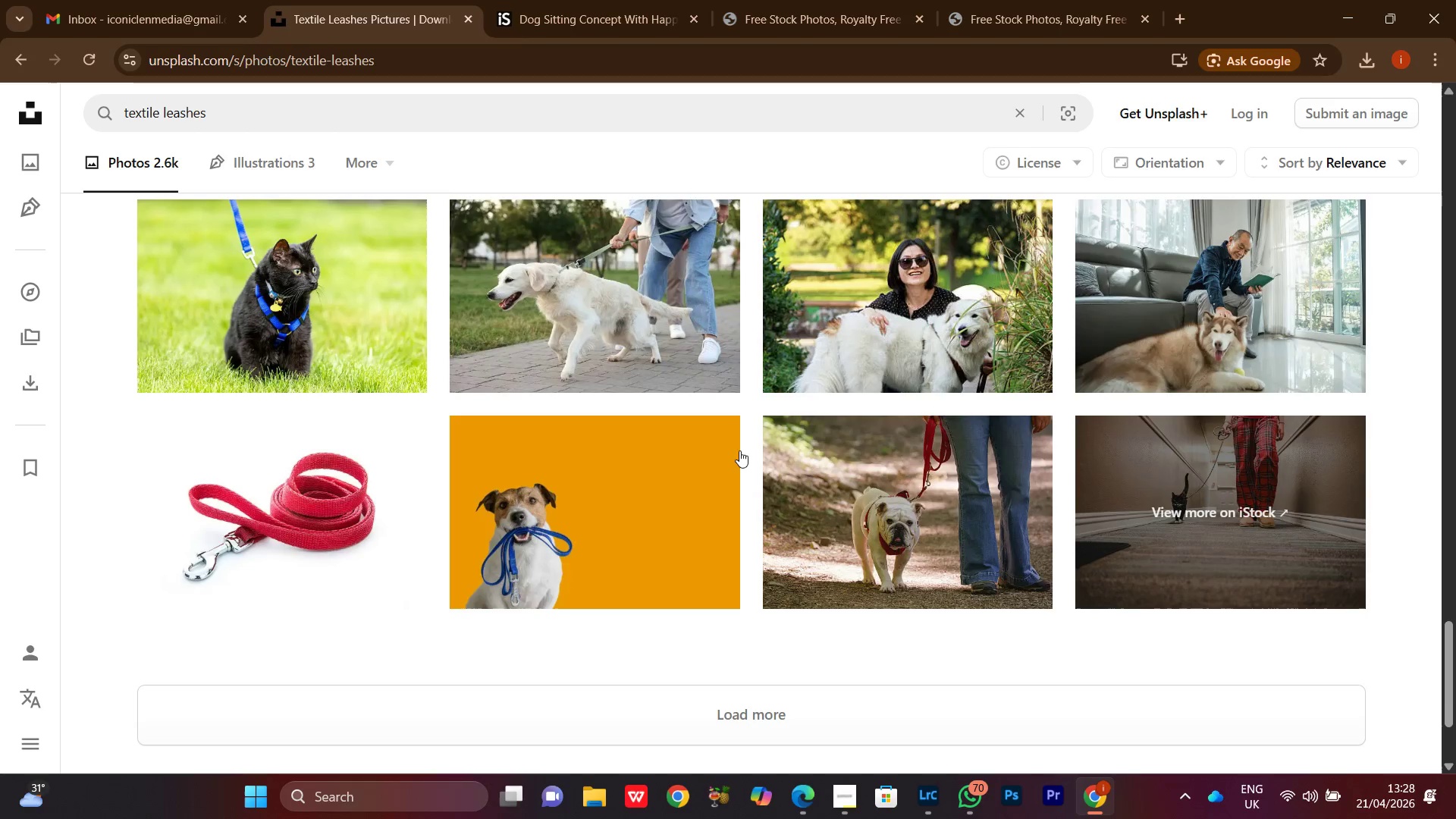 
scroll: coordinate [732, 497], scroll_direction: up, amount: 2.0
 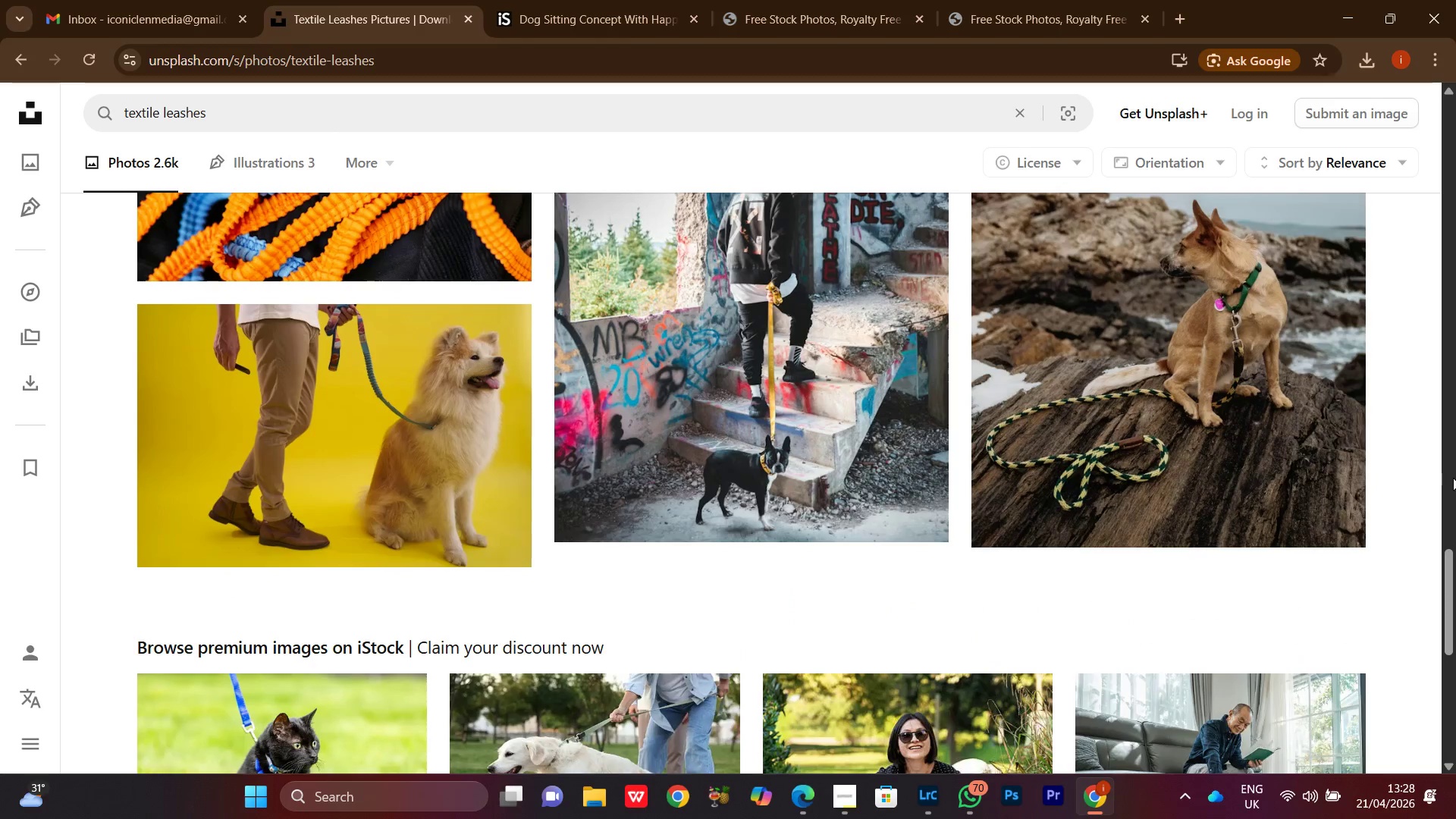 
scroll: coordinate [1407, 531], scroll_direction: down, amount: 8.0
 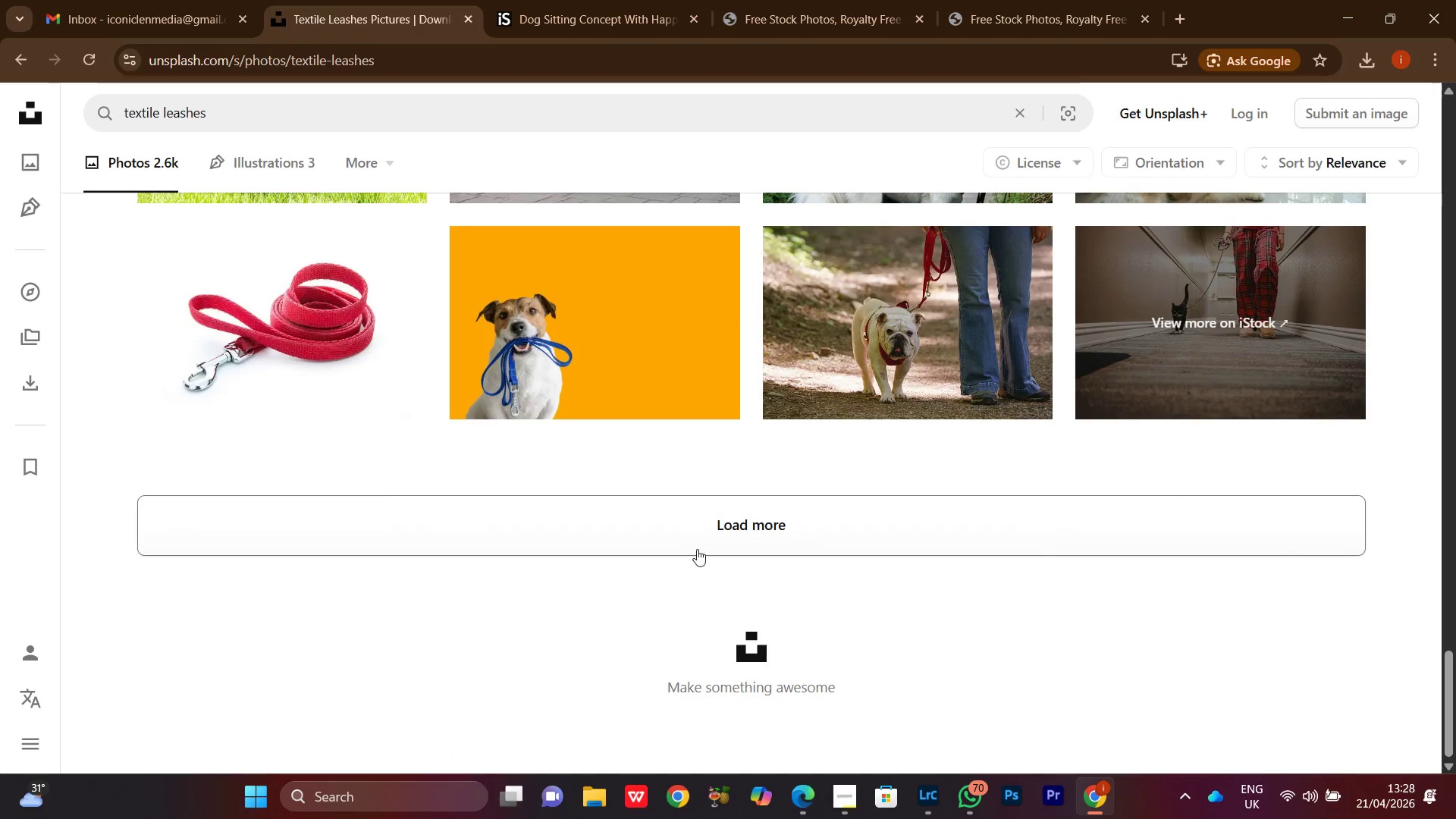 
left_click([702, 531])
 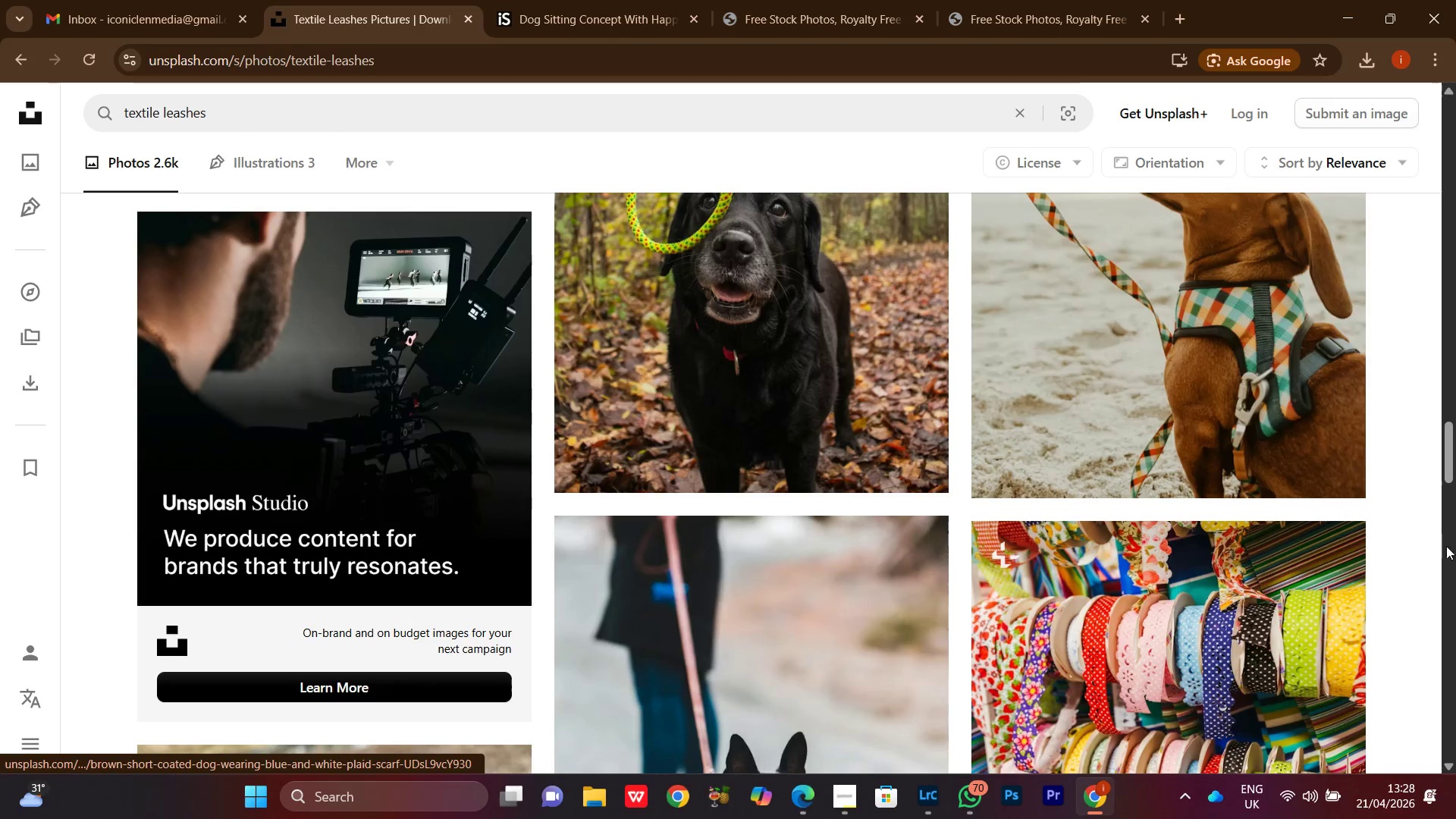 
scroll: coordinate [1410, 579], scroll_direction: up, amount: 12.0
 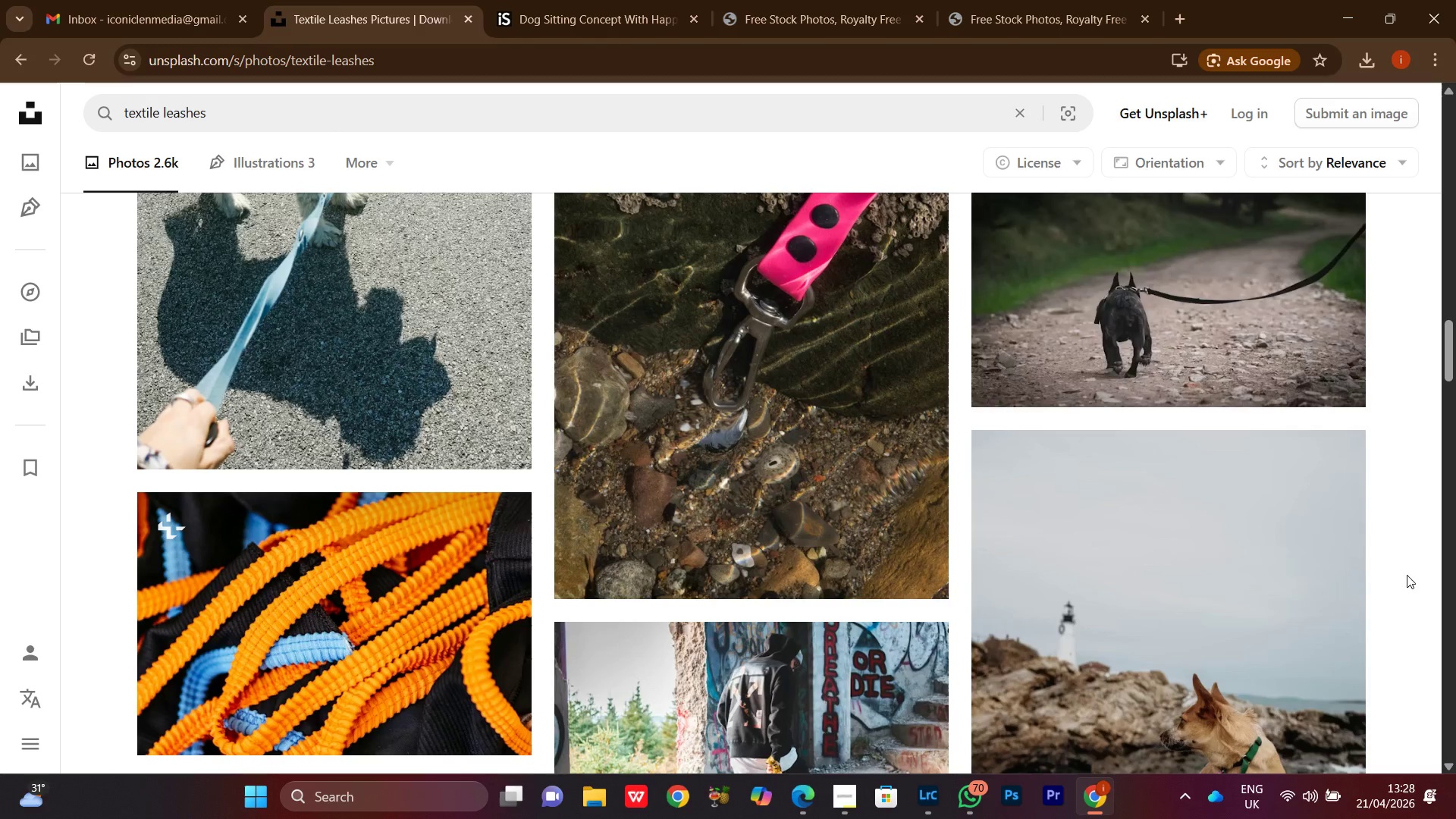 
wait(12.62)
 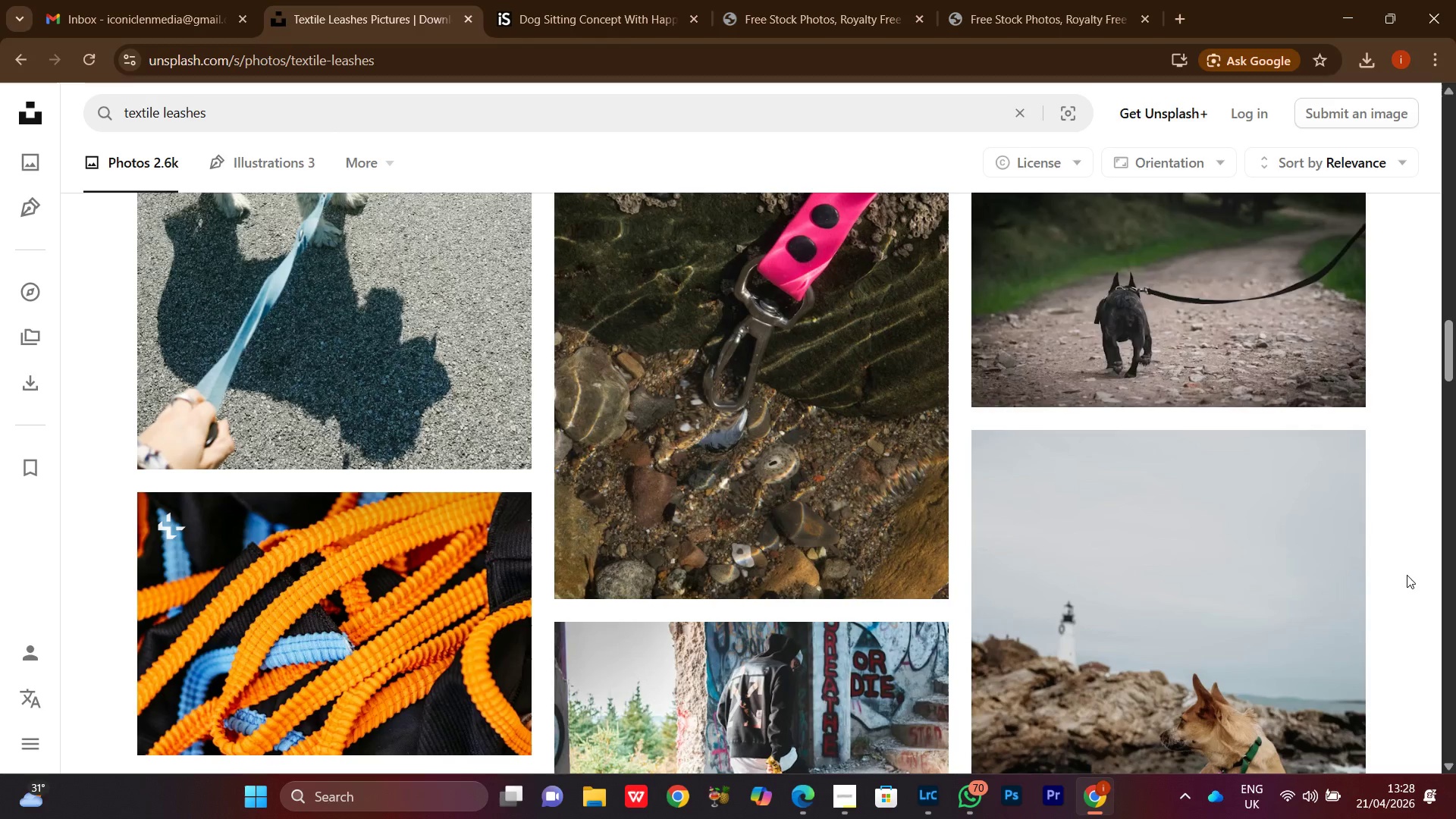 
scroll: coordinate [1353, 548], scroll_direction: up, amount: 14.0
 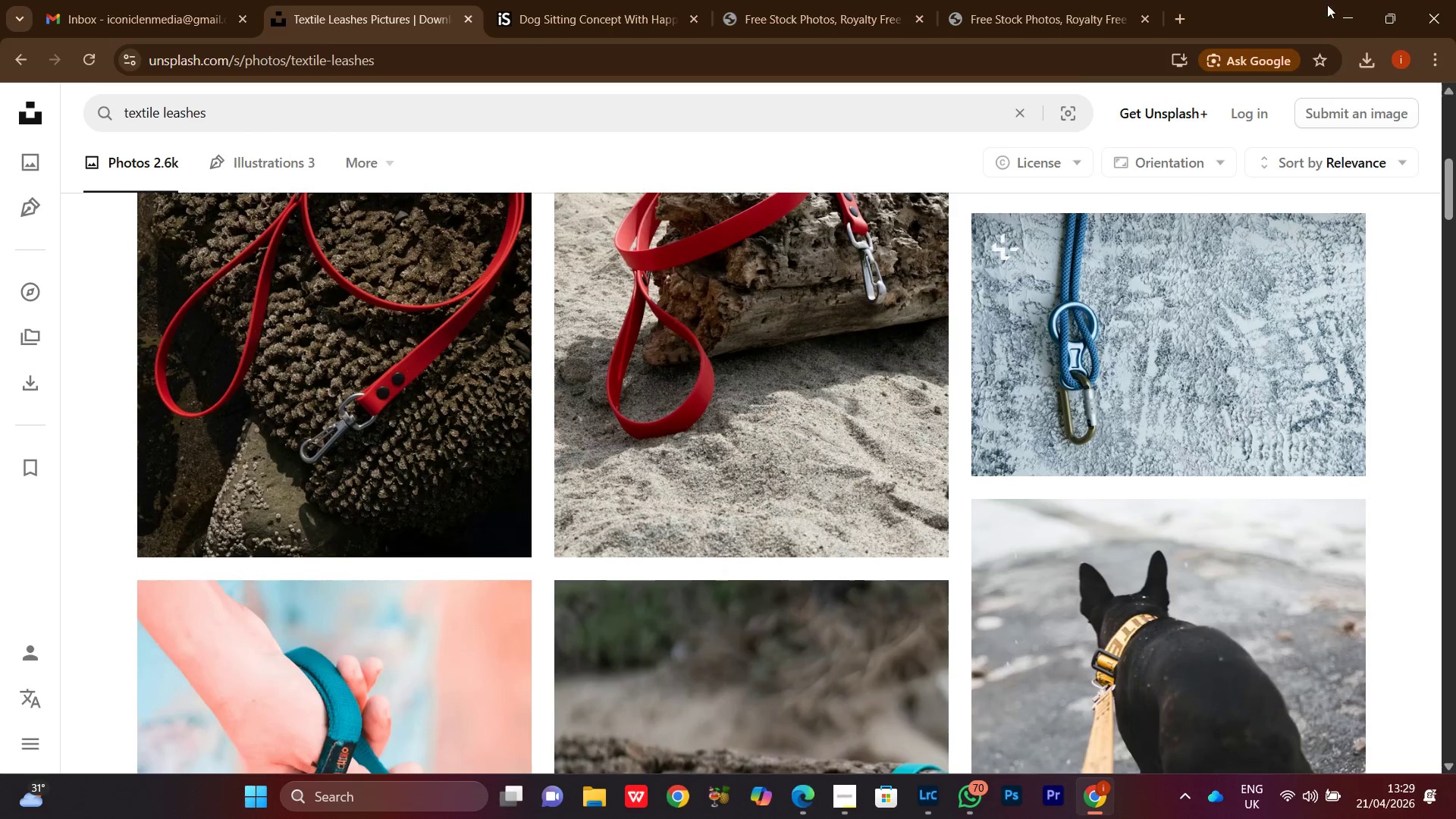 
left_click([1365, 19])
 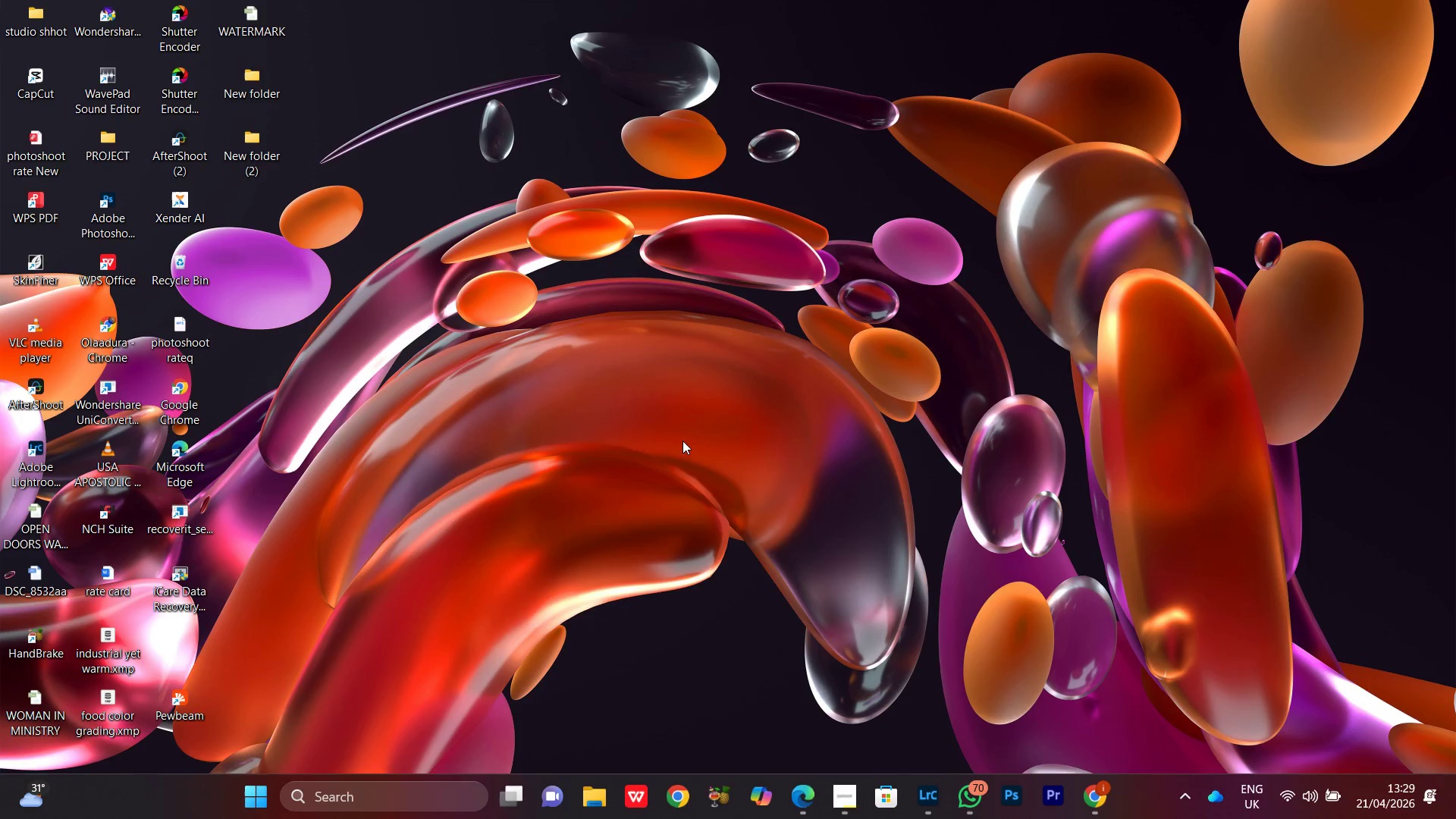 
left_click([617, 463])
 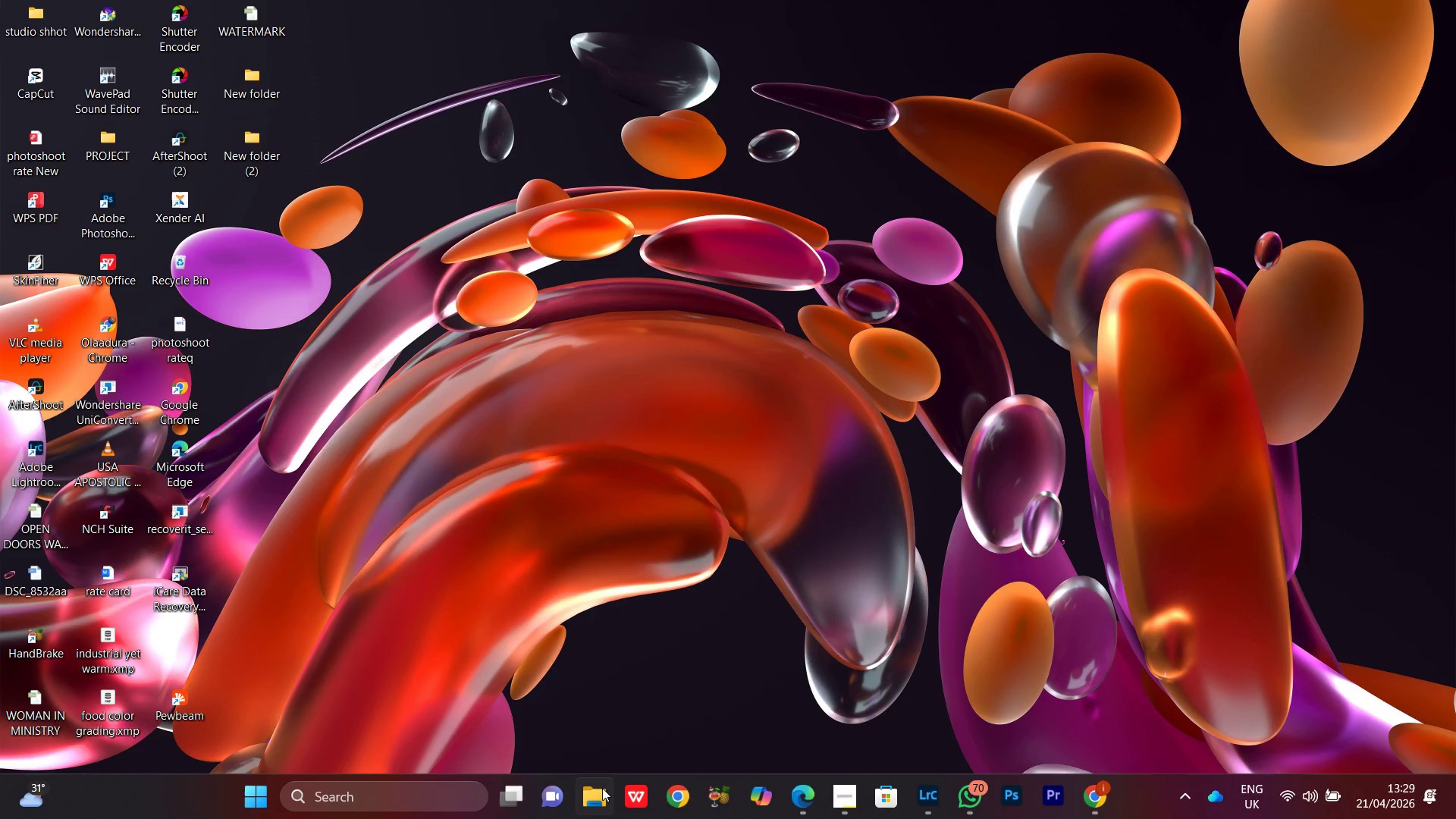 
left_click([601, 802])
 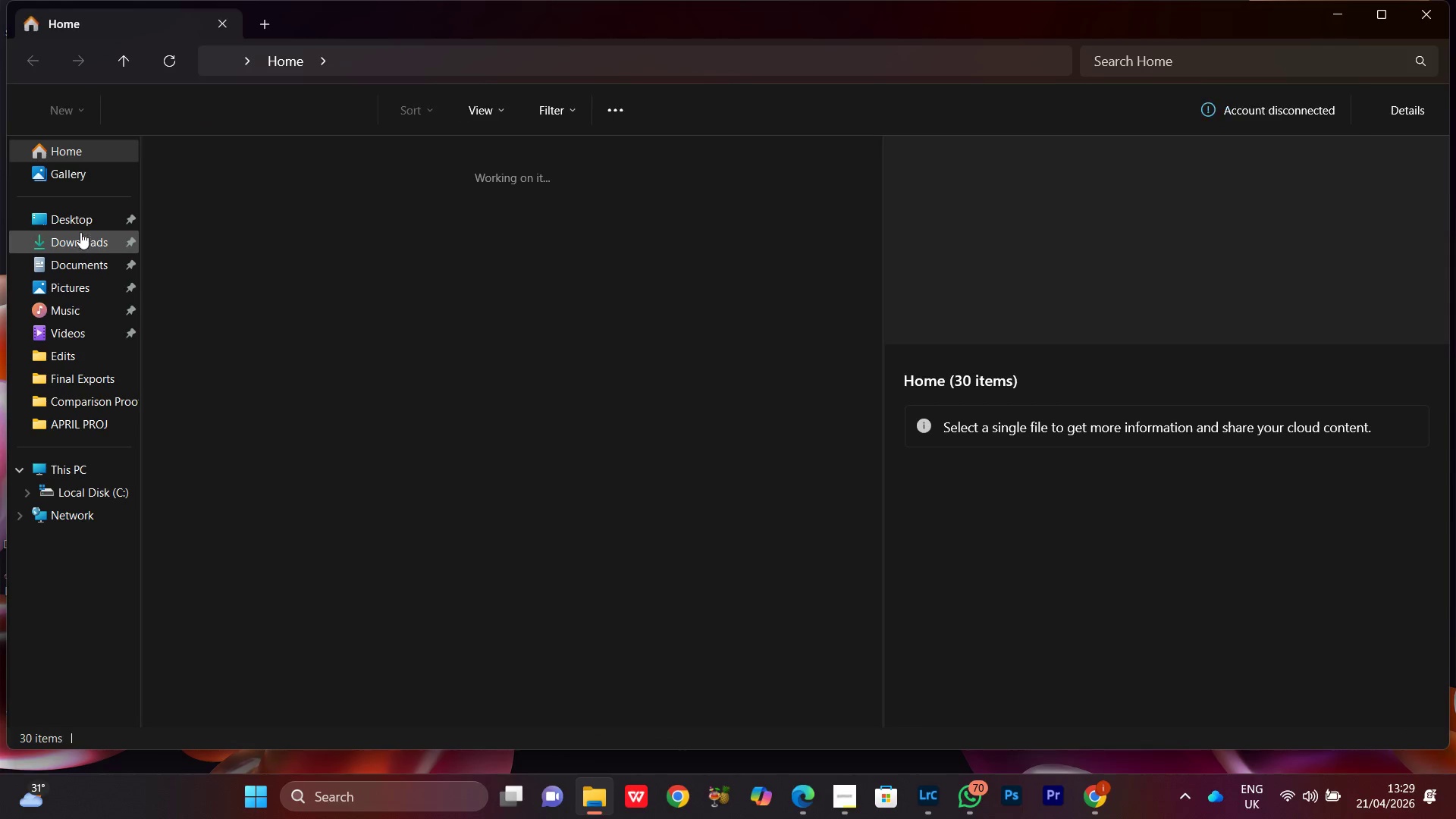 
double_click([74, 239])
 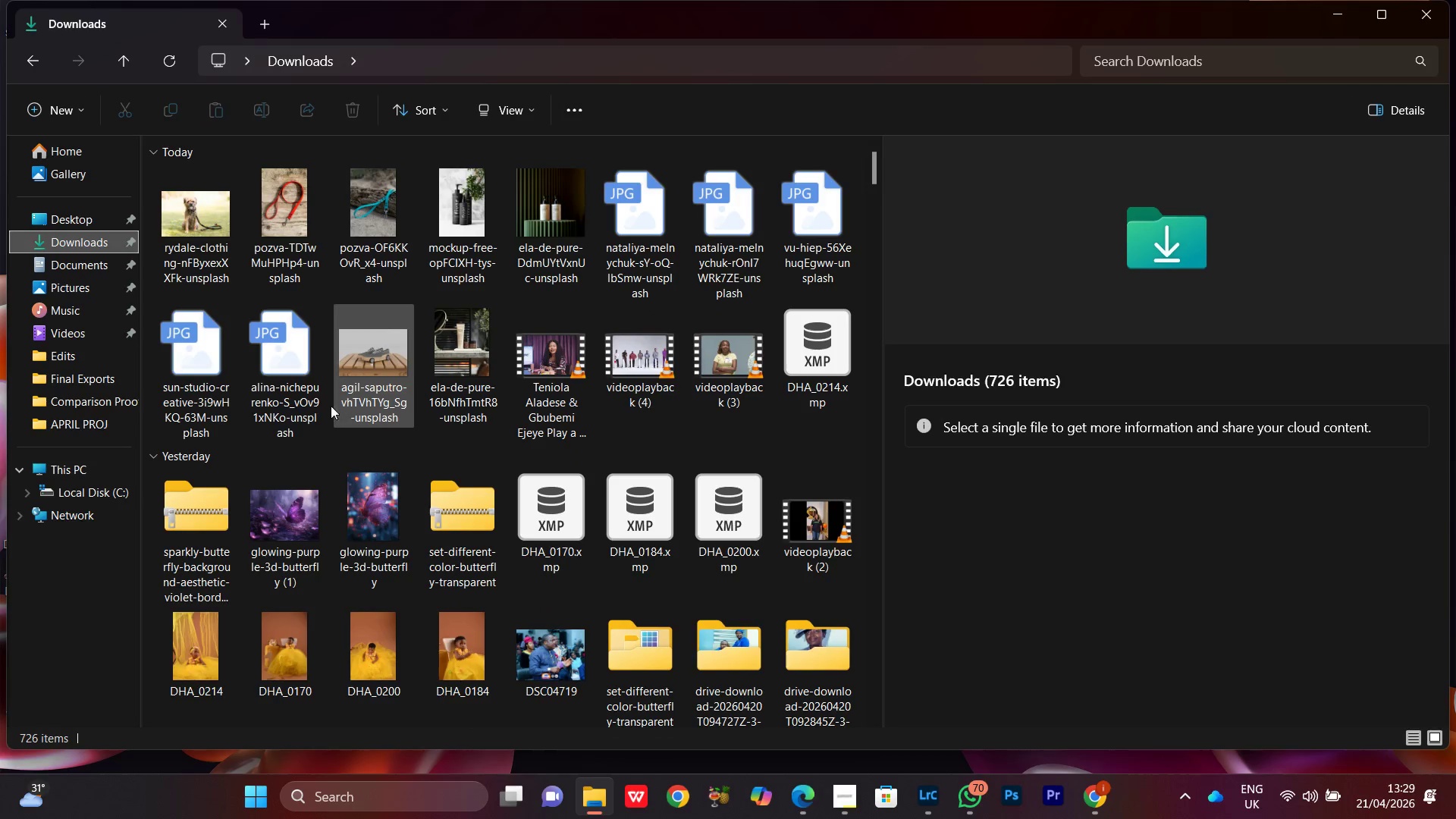 
left_click([291, 384])
 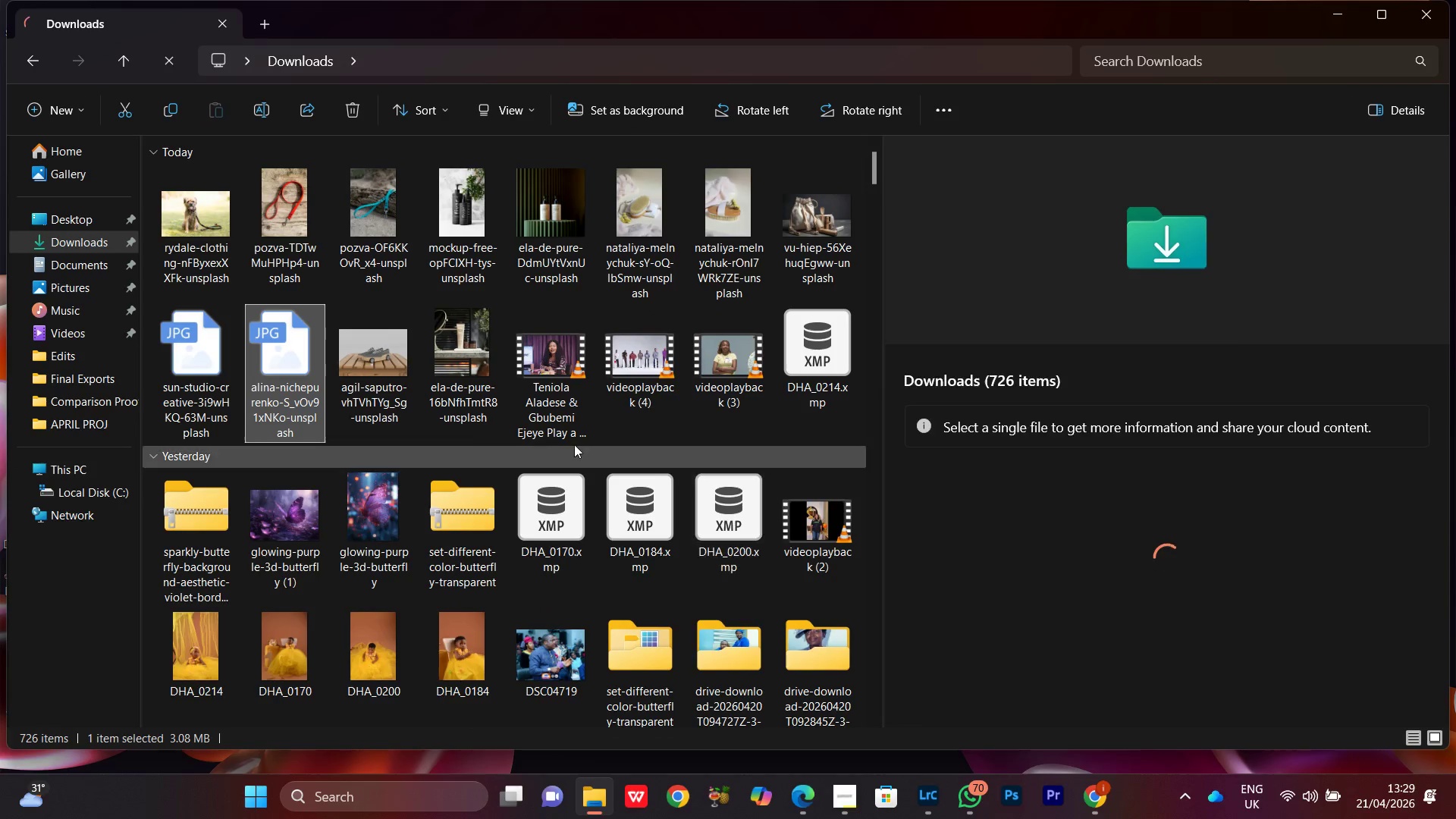 
hold_key(key=ShiftLeft, duration=0.62)
left_click([195, 232])
 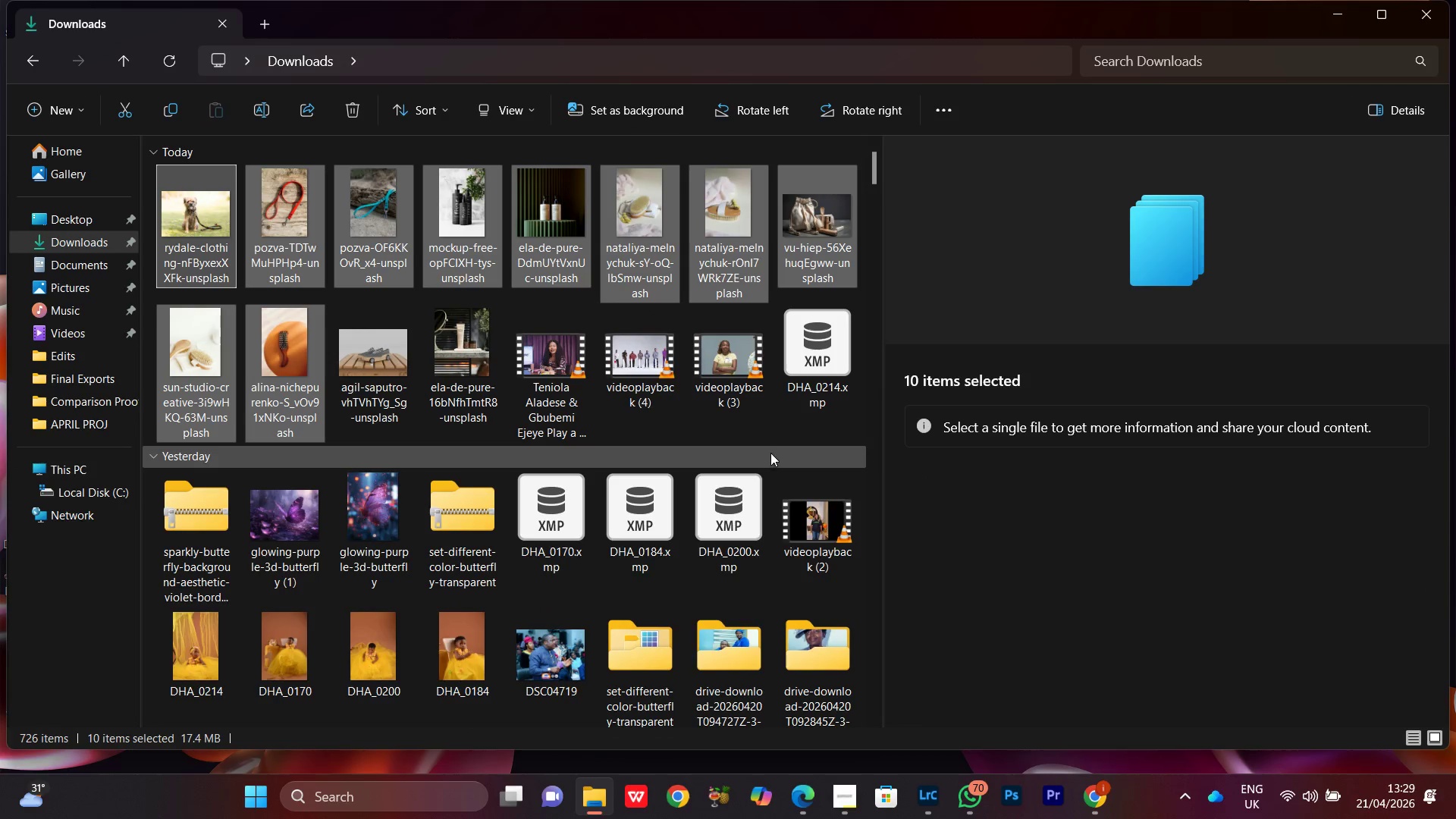 
left_click([765, 431])
 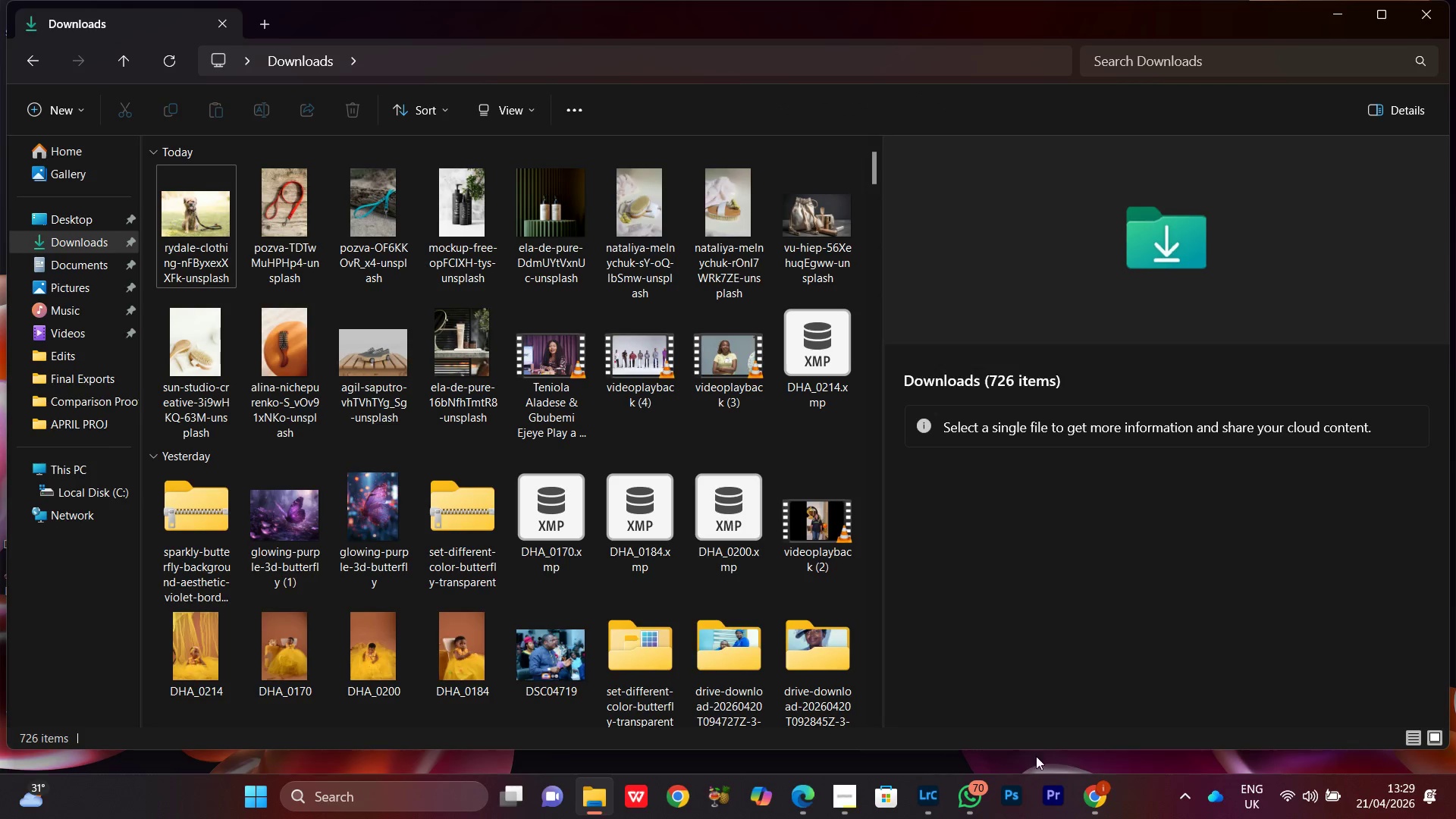 
left_click([1094, 804])
 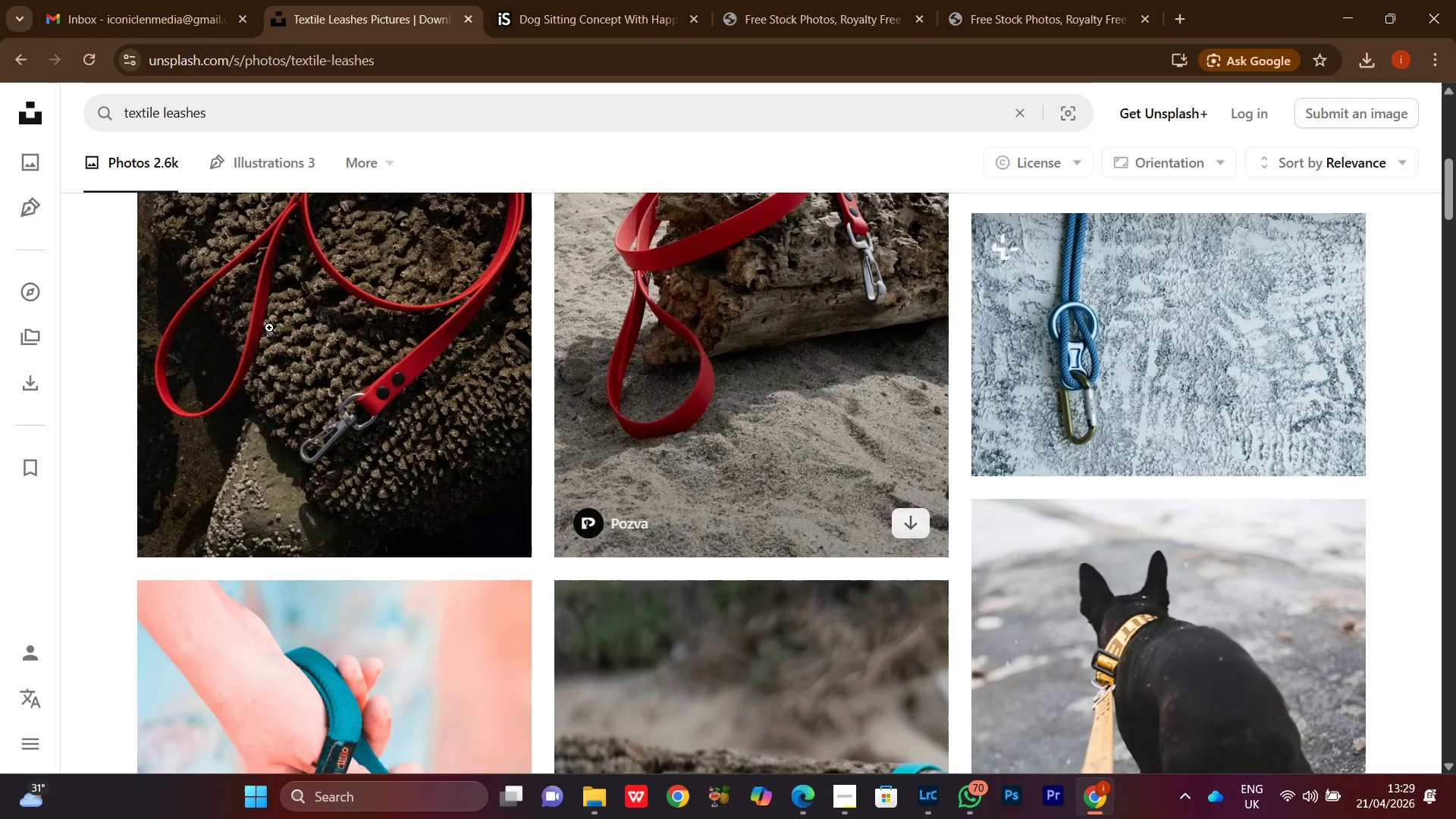 
scroll: coordinate [240, 419], scroll_direction: down, amount: 4.0
 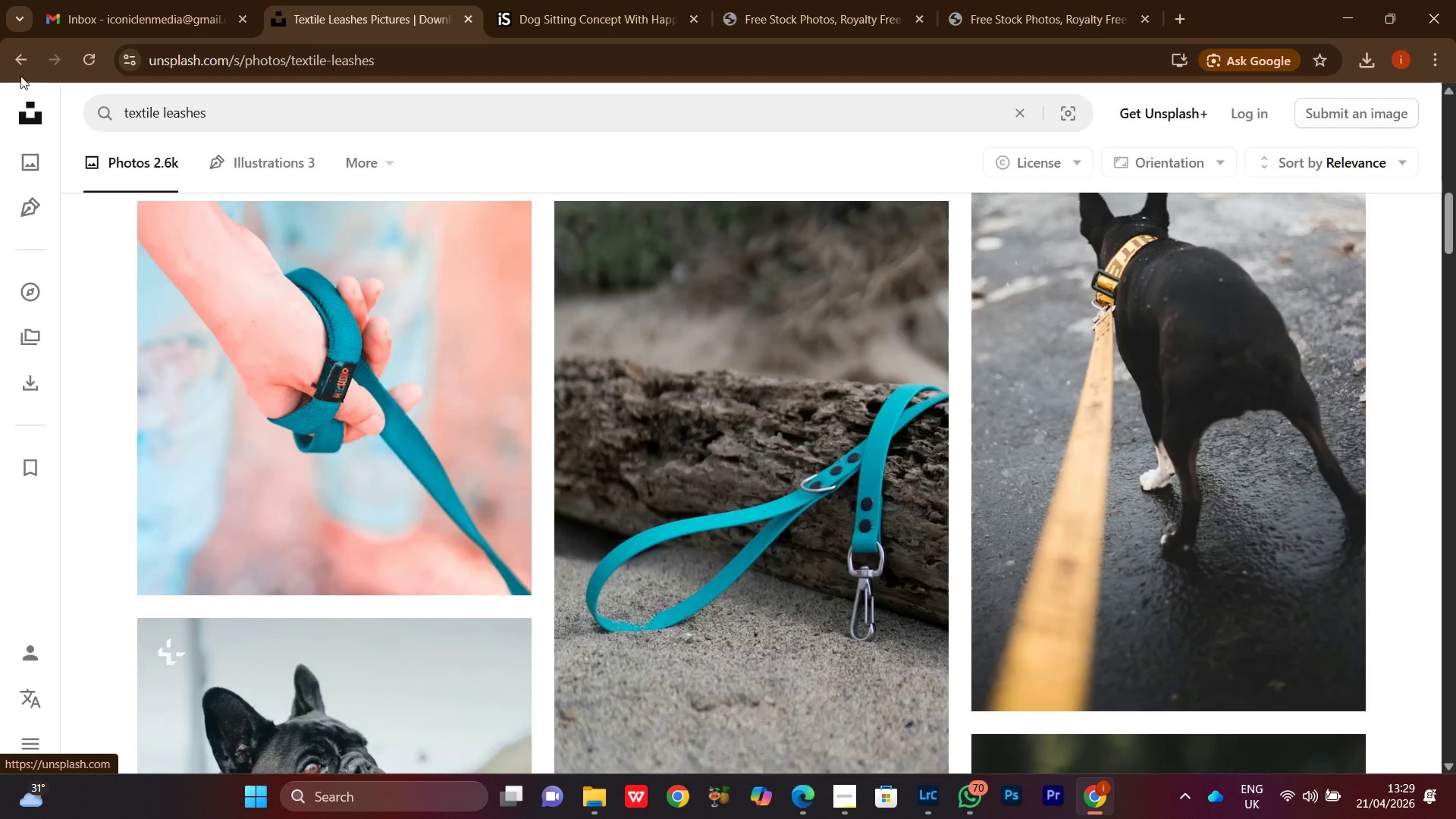 
left_click([21, 64])
 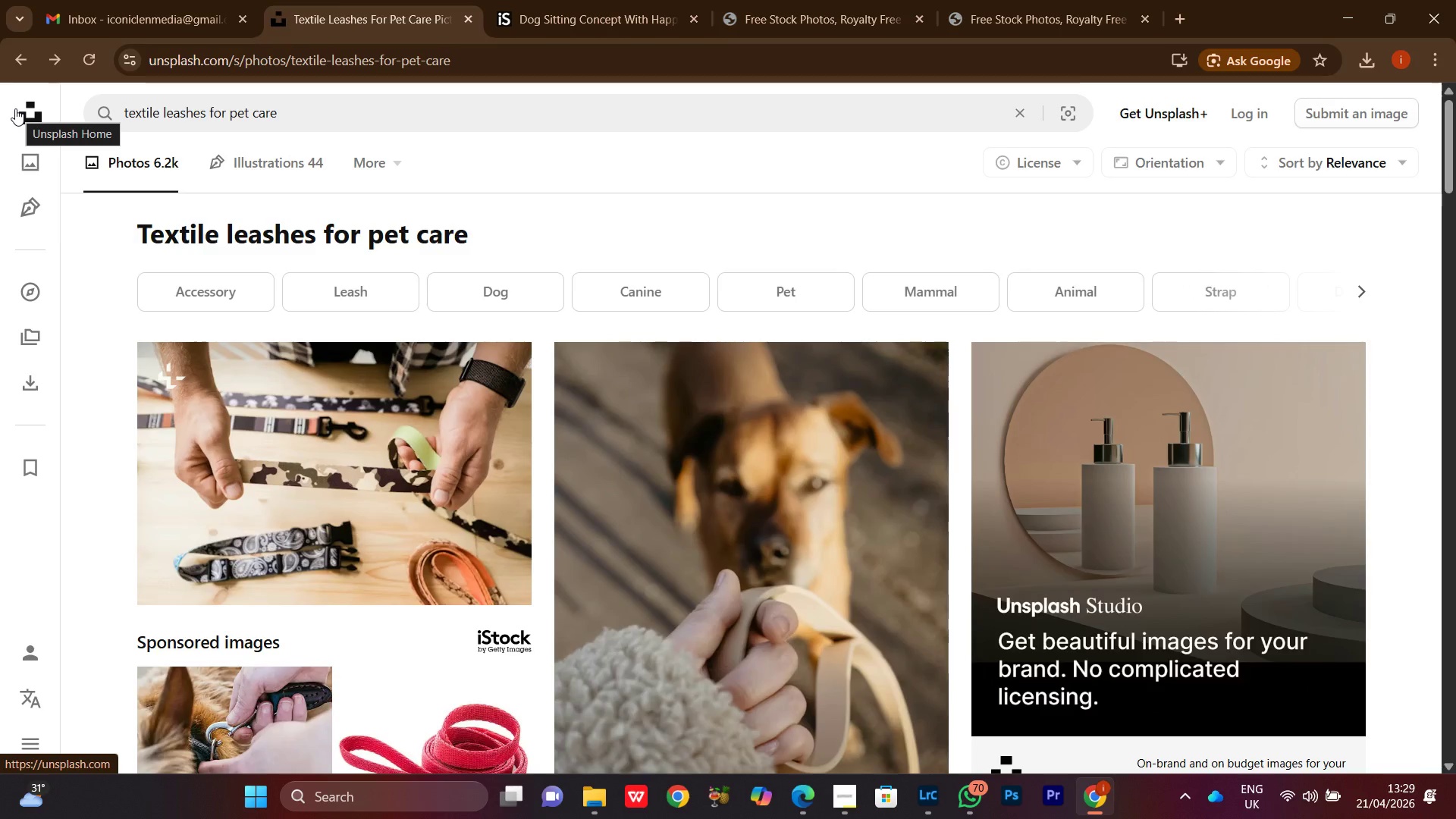 
wait(8.59)
 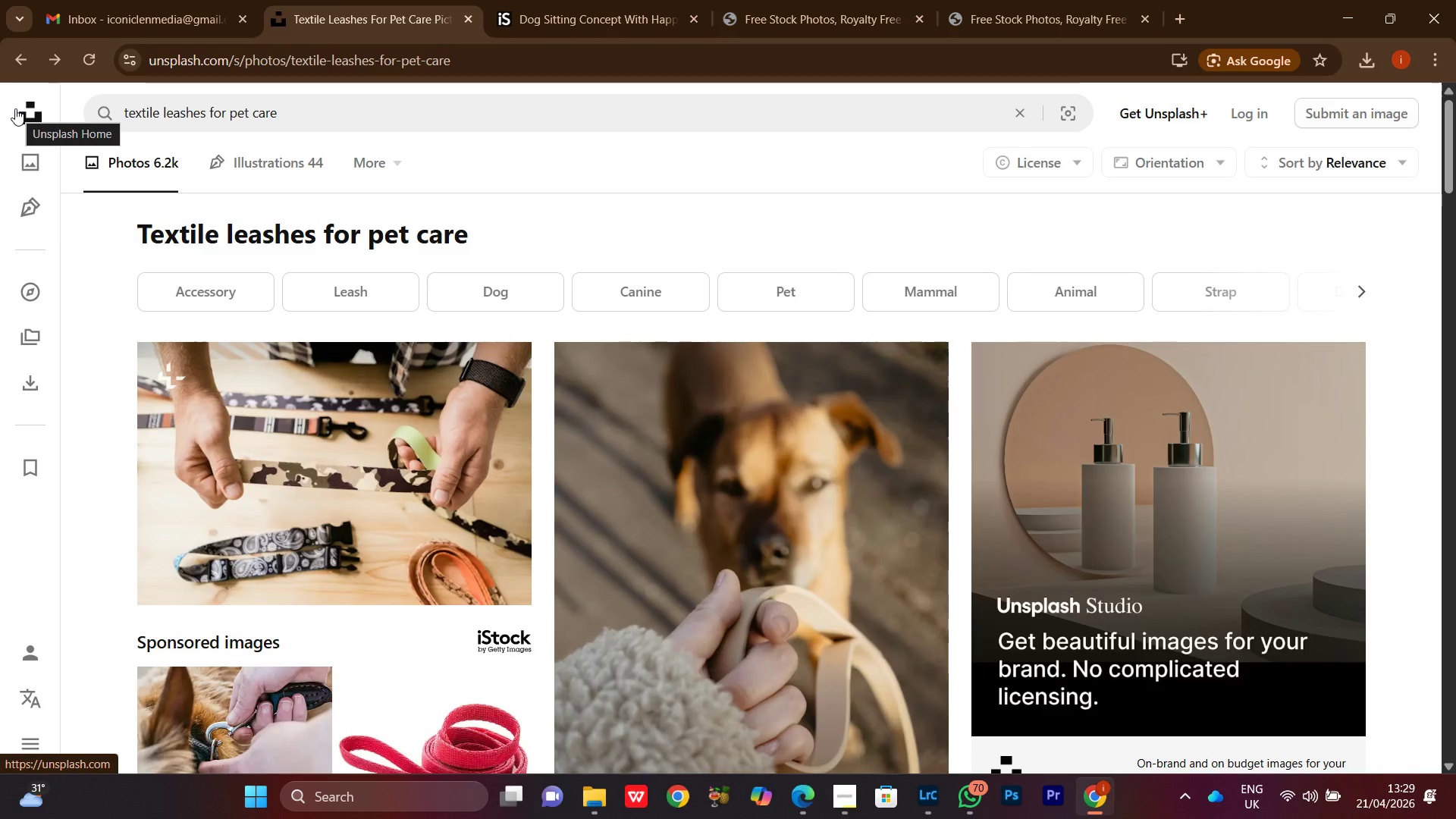 
left_click([15, 64])
 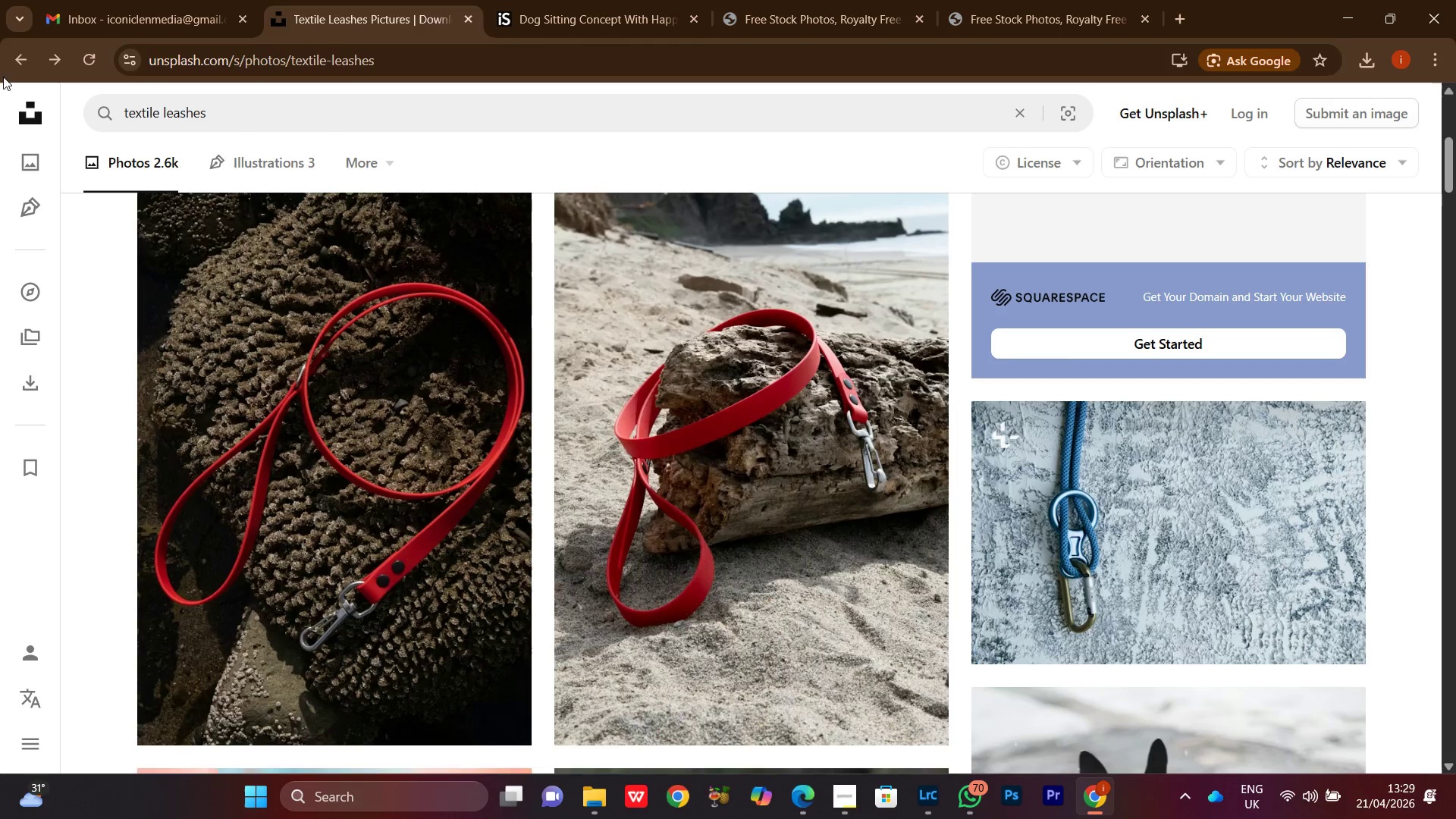 
left_click([2, 55])
 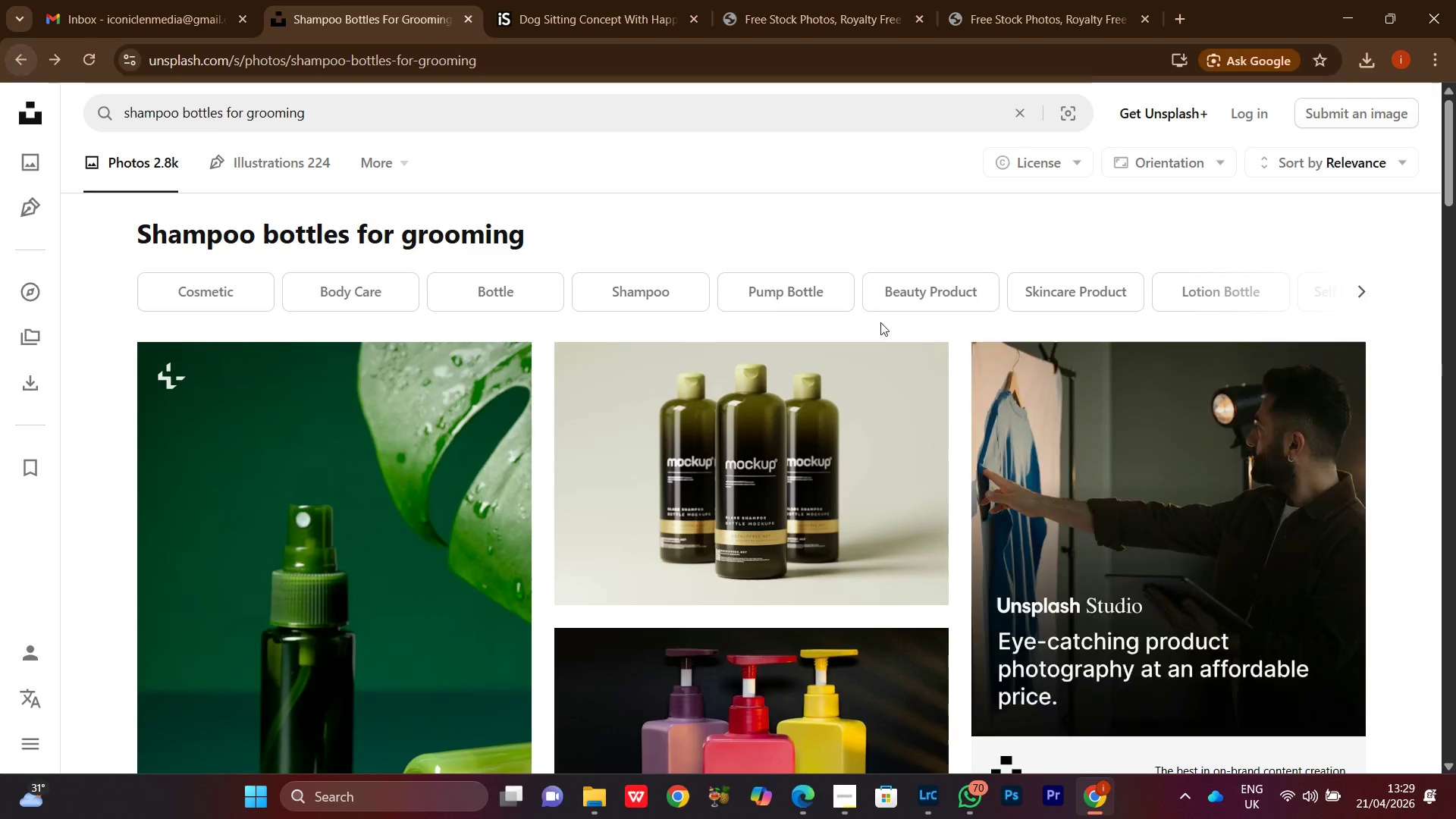 
scroll: coordinate [1073, 582], scroll_direction: down, amount: 5.0
 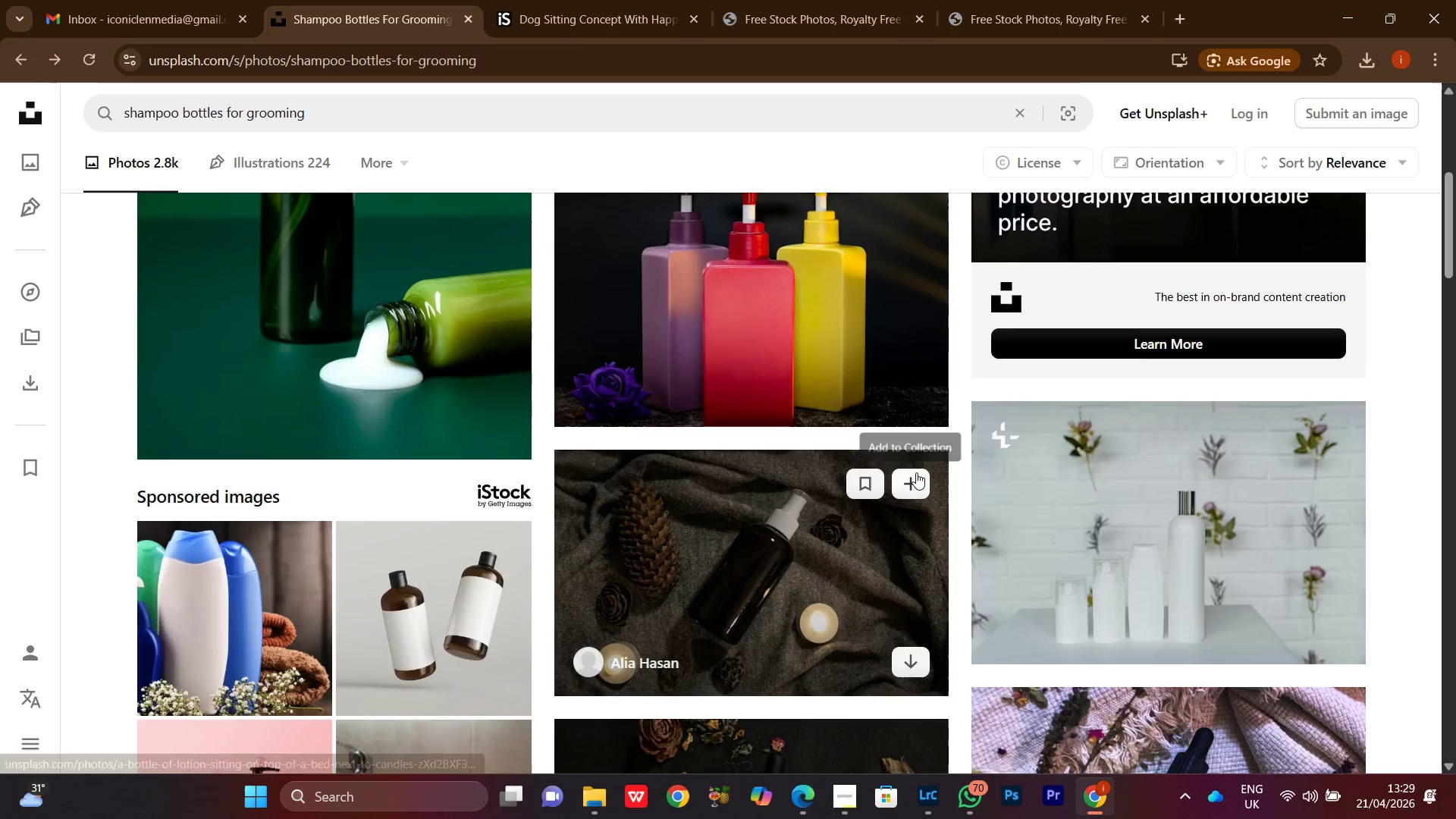 
scroll: coordinate [916, 472], scroll_direction: up, amount: 5.0
 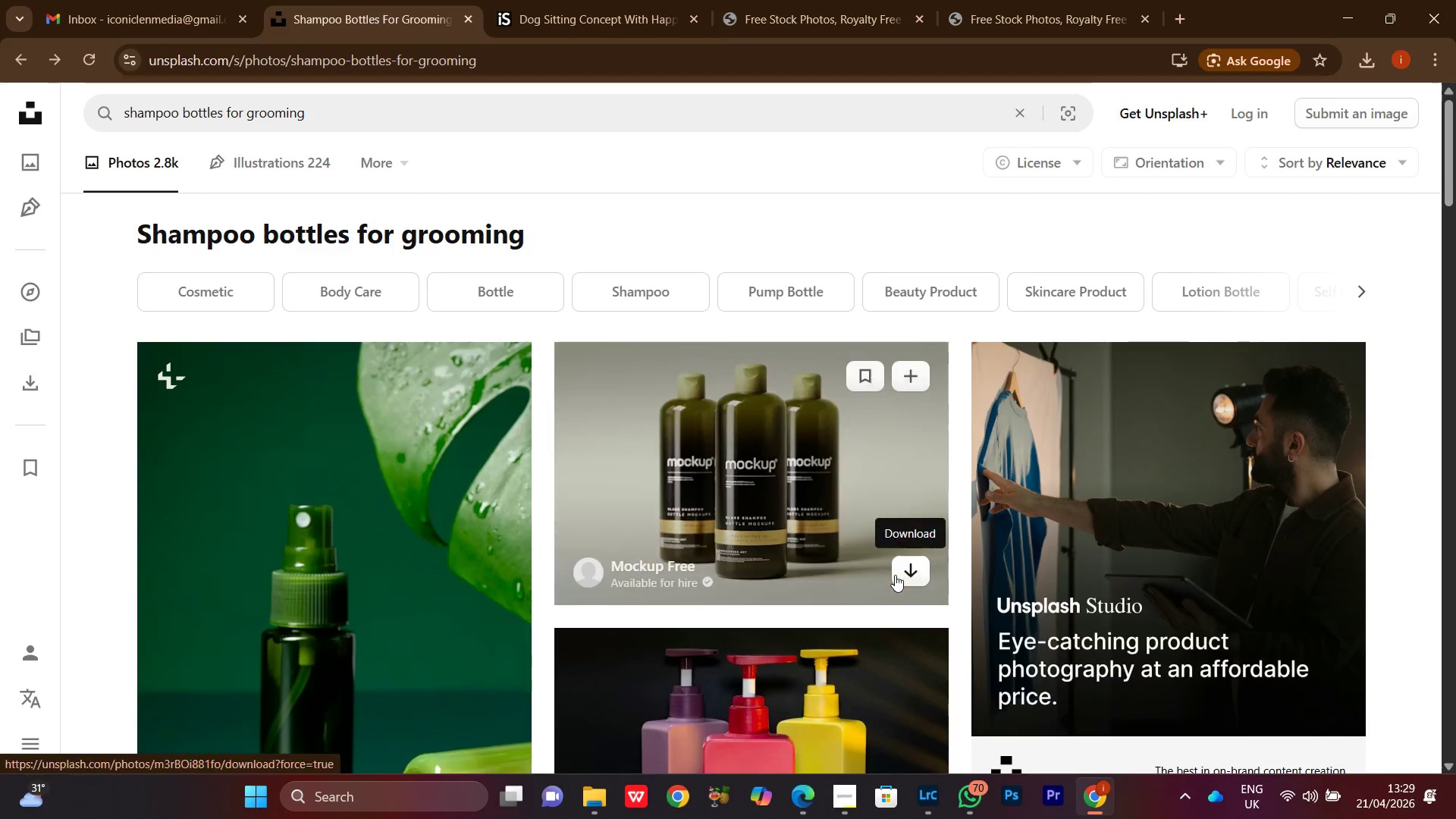 
left_click([895, 573])
 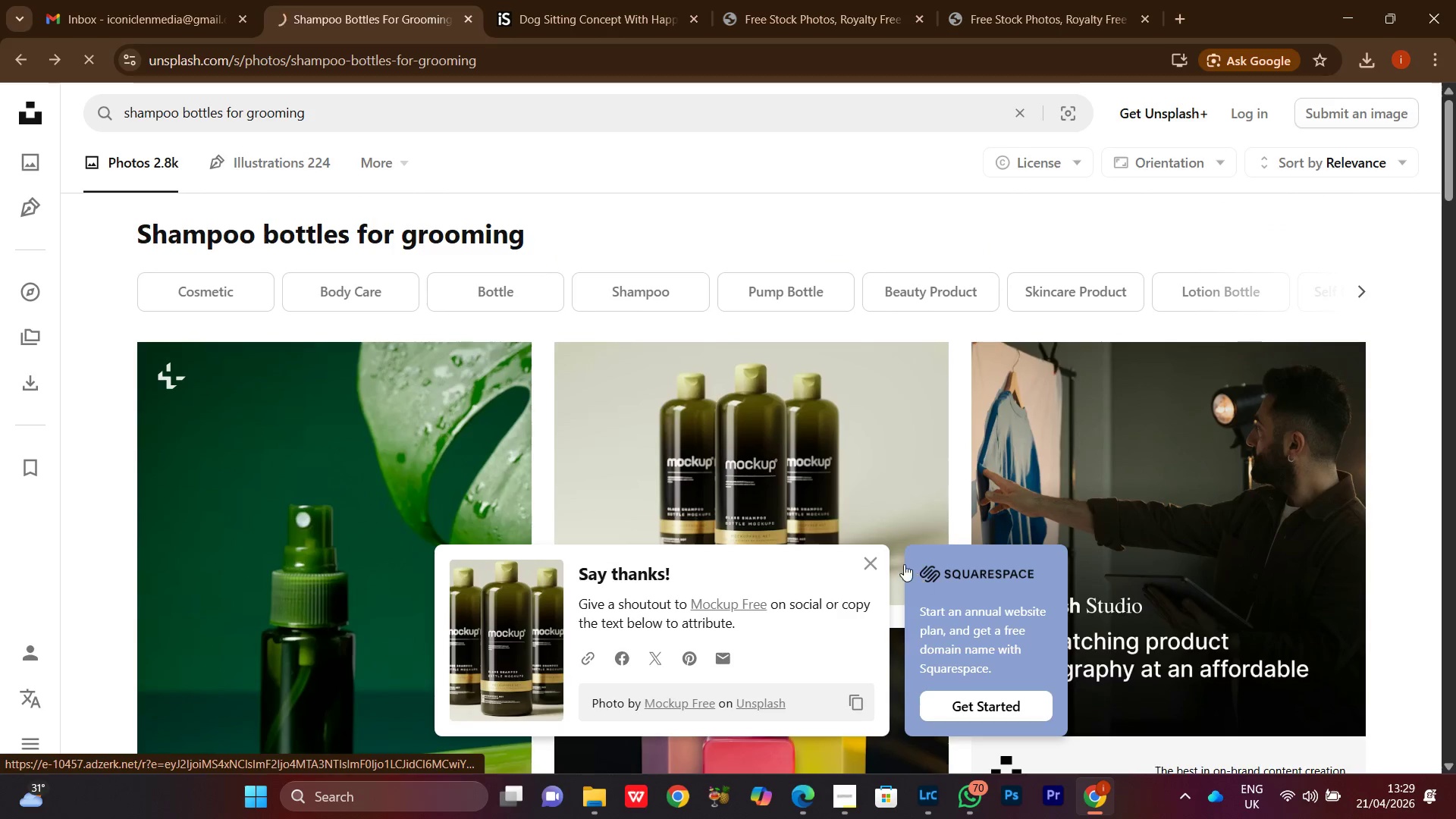 
left_click([868, 564])
 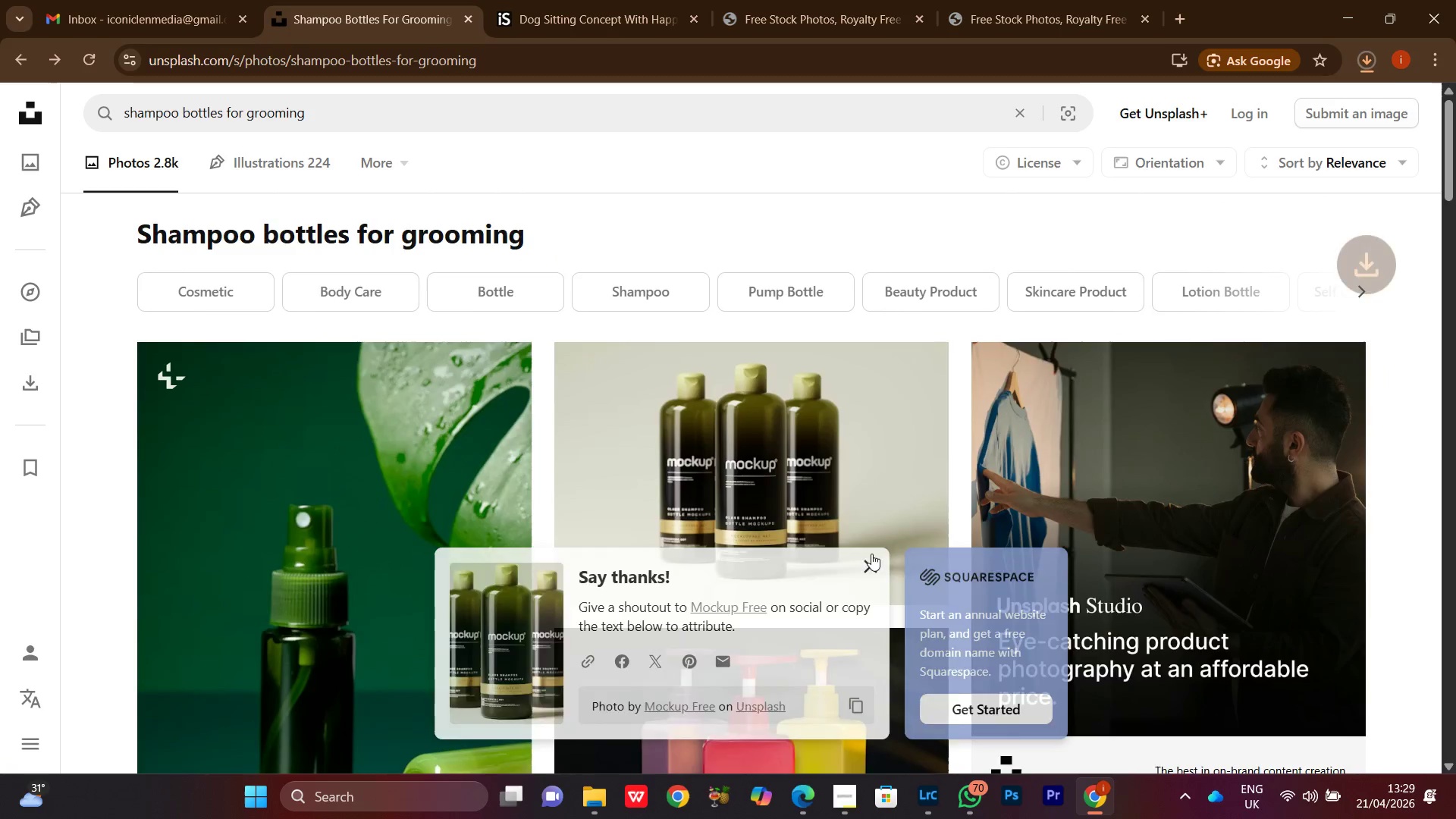 
scroll: coordinate [1452, 543], scroll_direction: down, amount: 19.0
 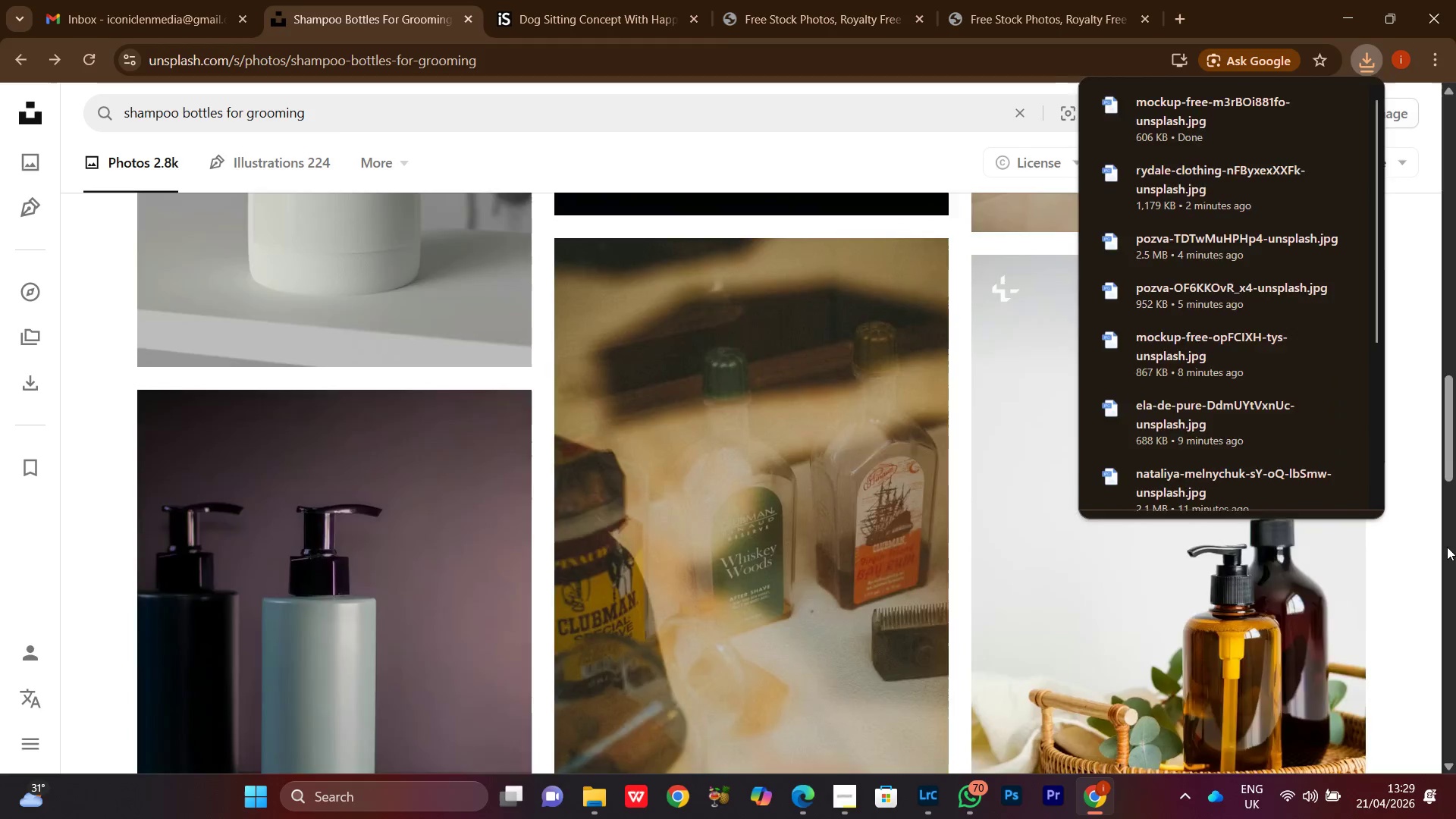 
left_click([1447, 547])
 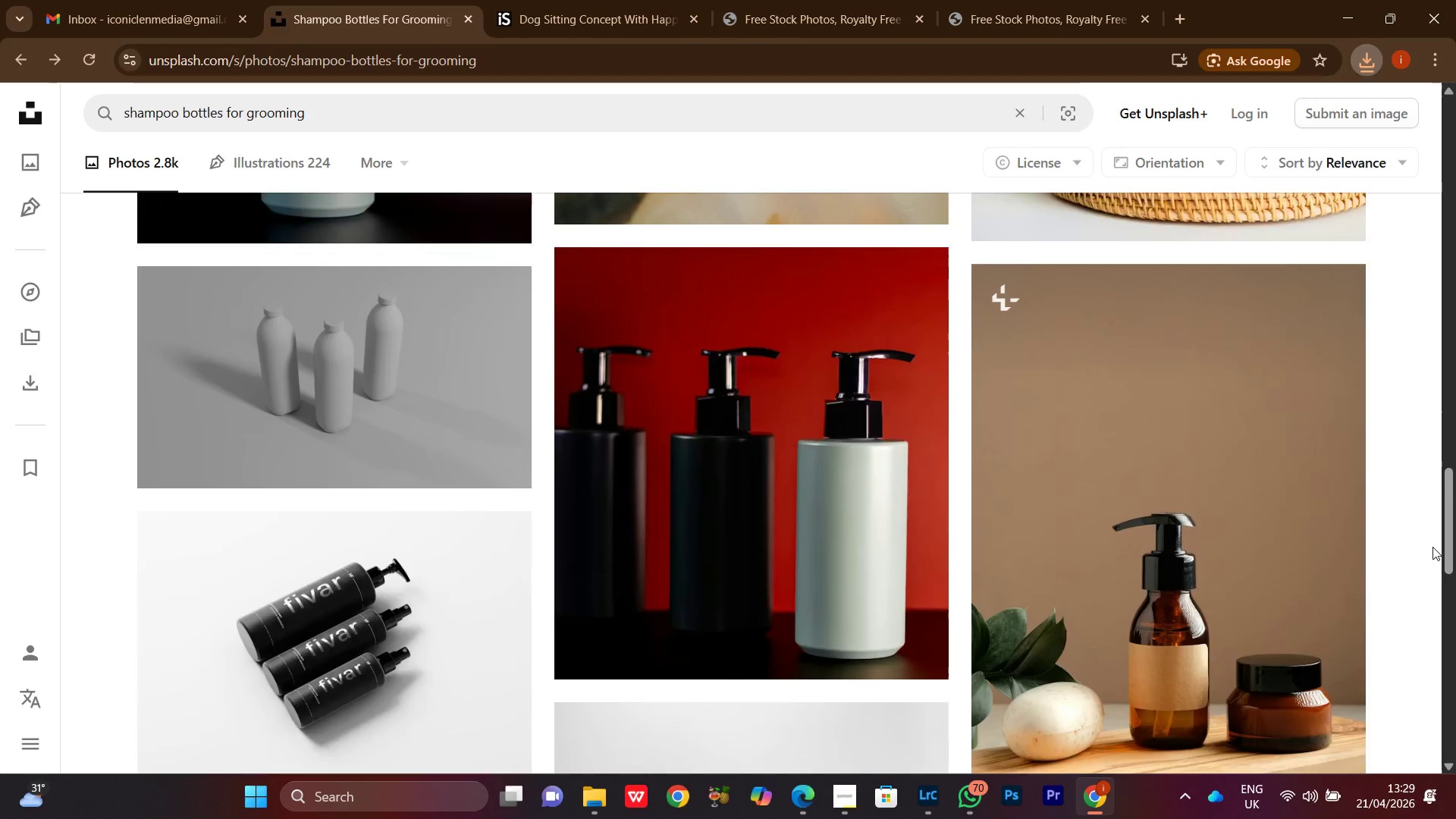 
scroll: coordinate [1395, 593], scroll_direction: down, amount: 11.0
 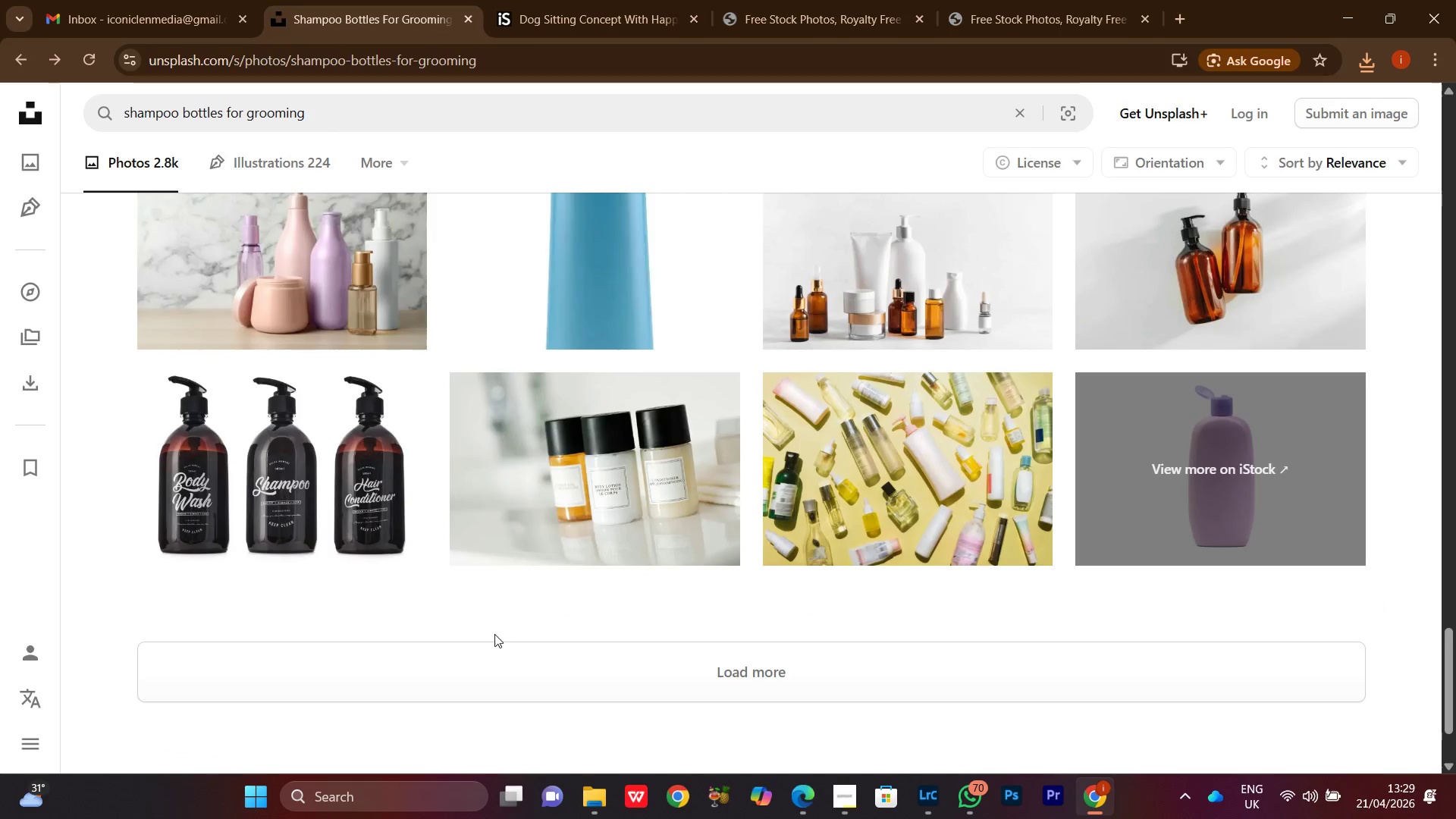 
left_click([493, 670])
 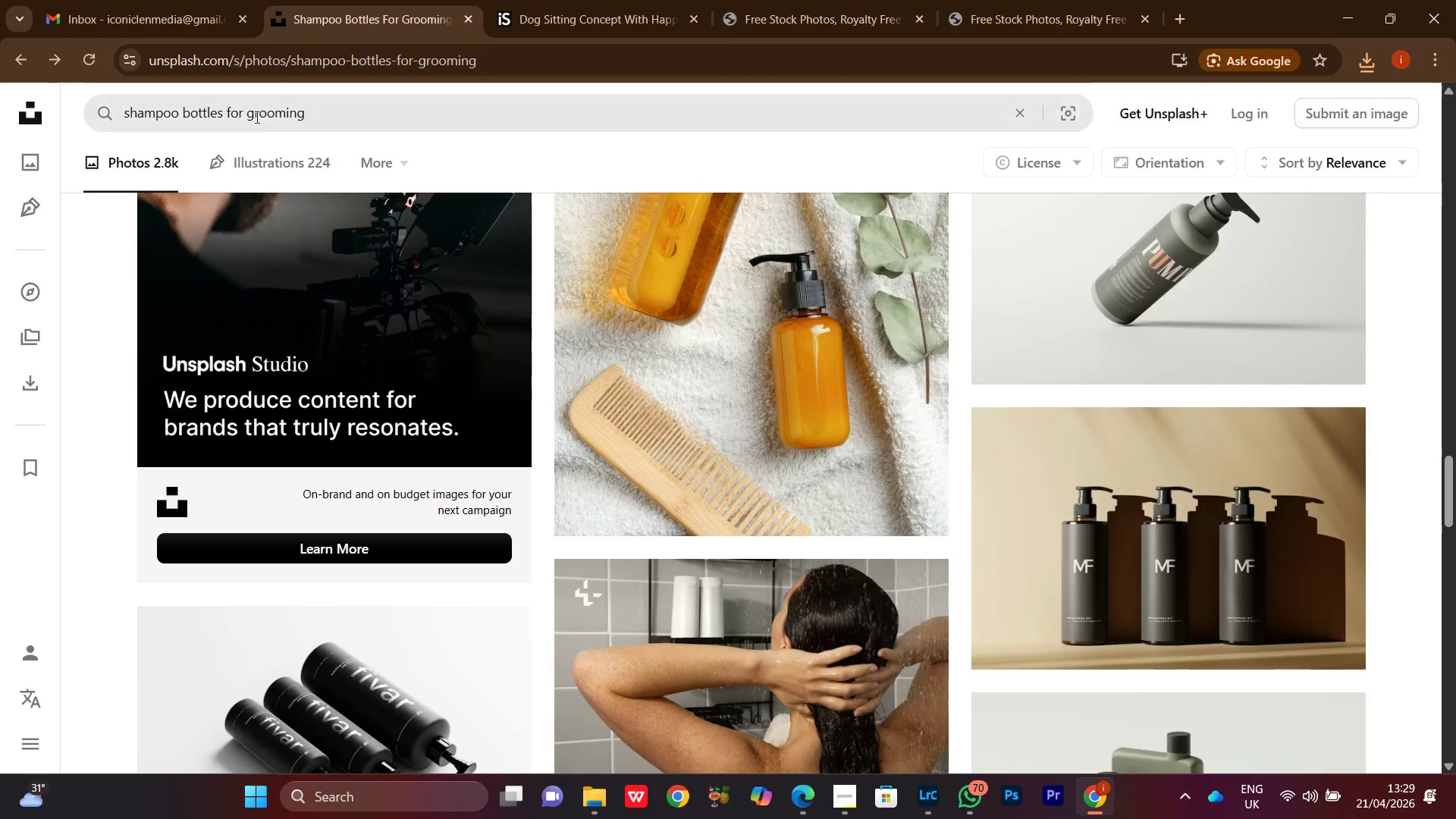 
left_click_drag(start_coordinate=[246, 113], to_coordinate=[406, 115])
 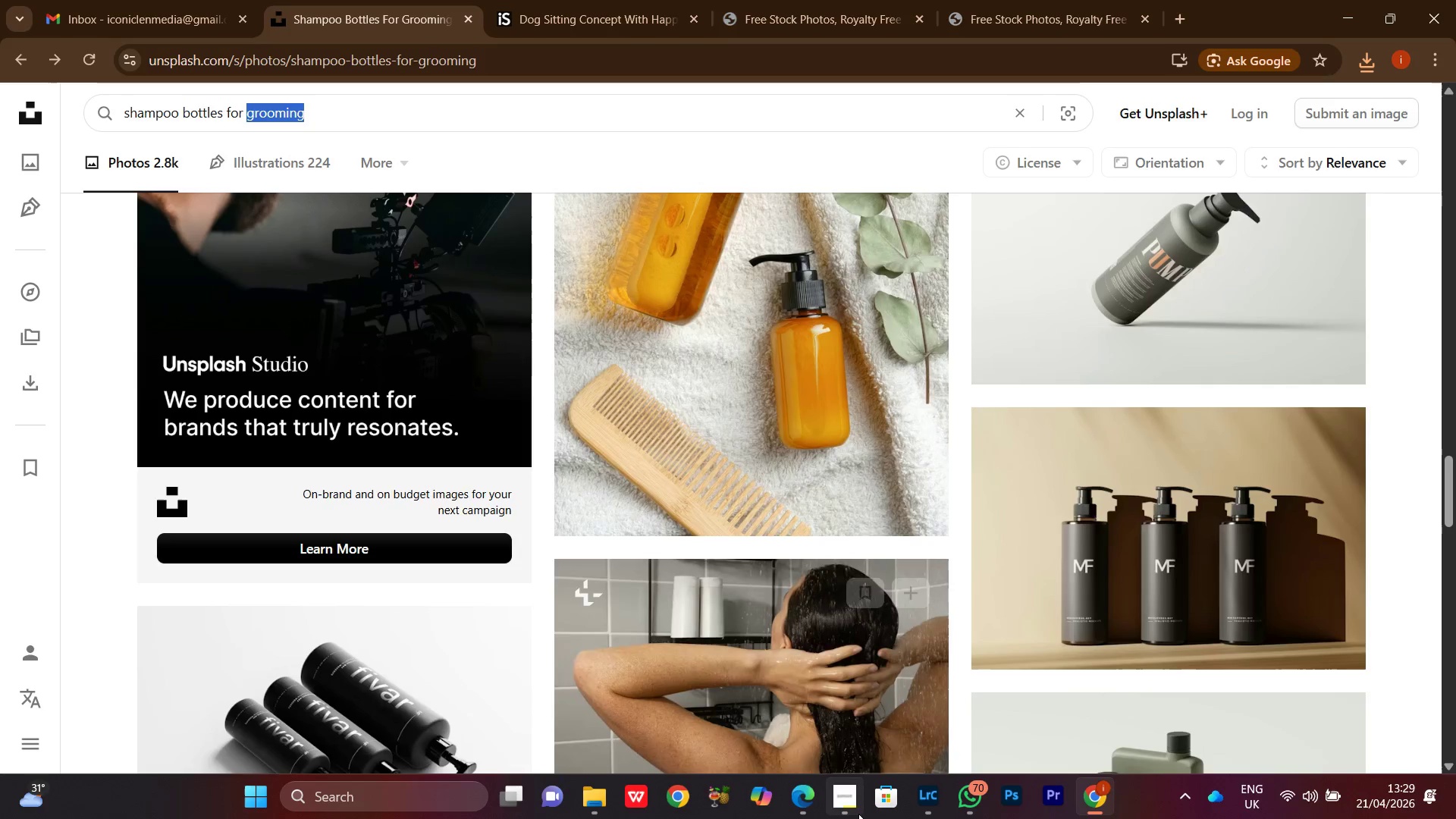 
left_click([839, 807])